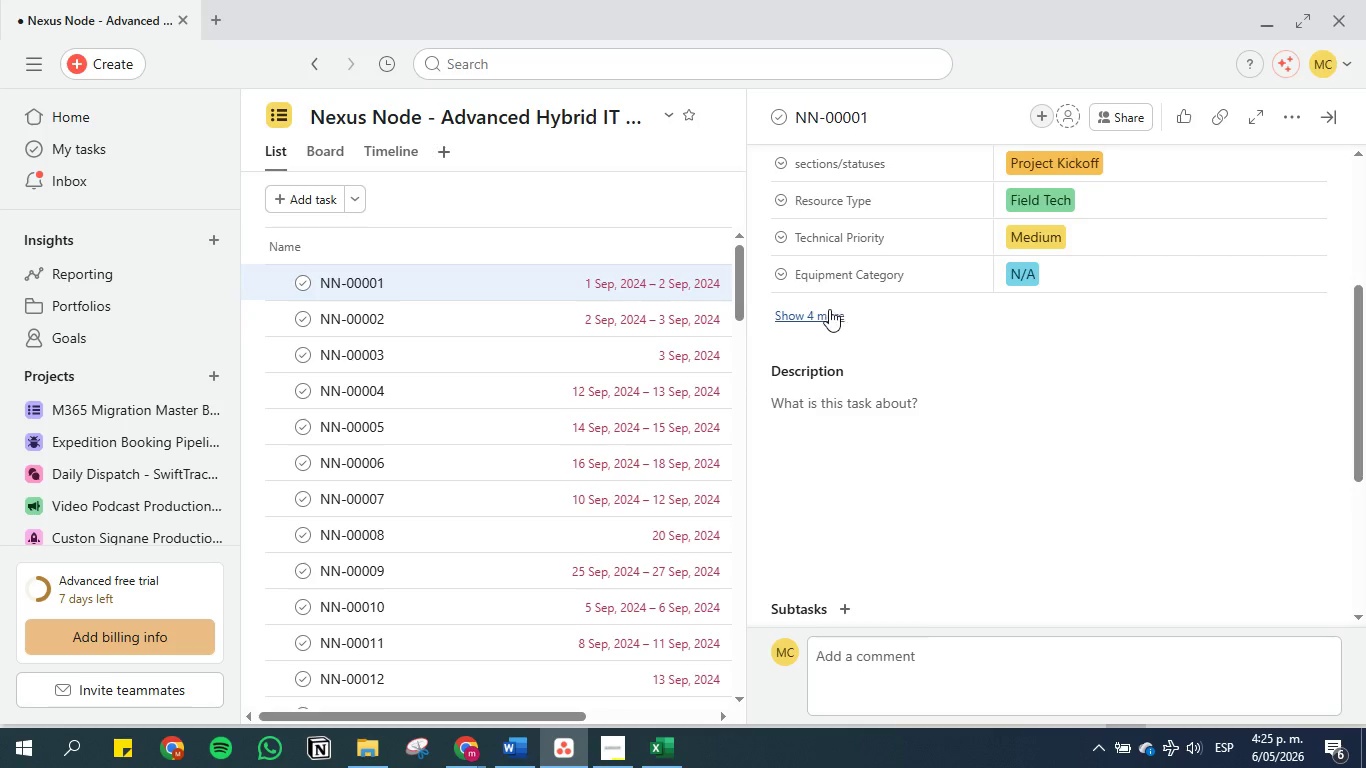 
left_click([823, 316])
 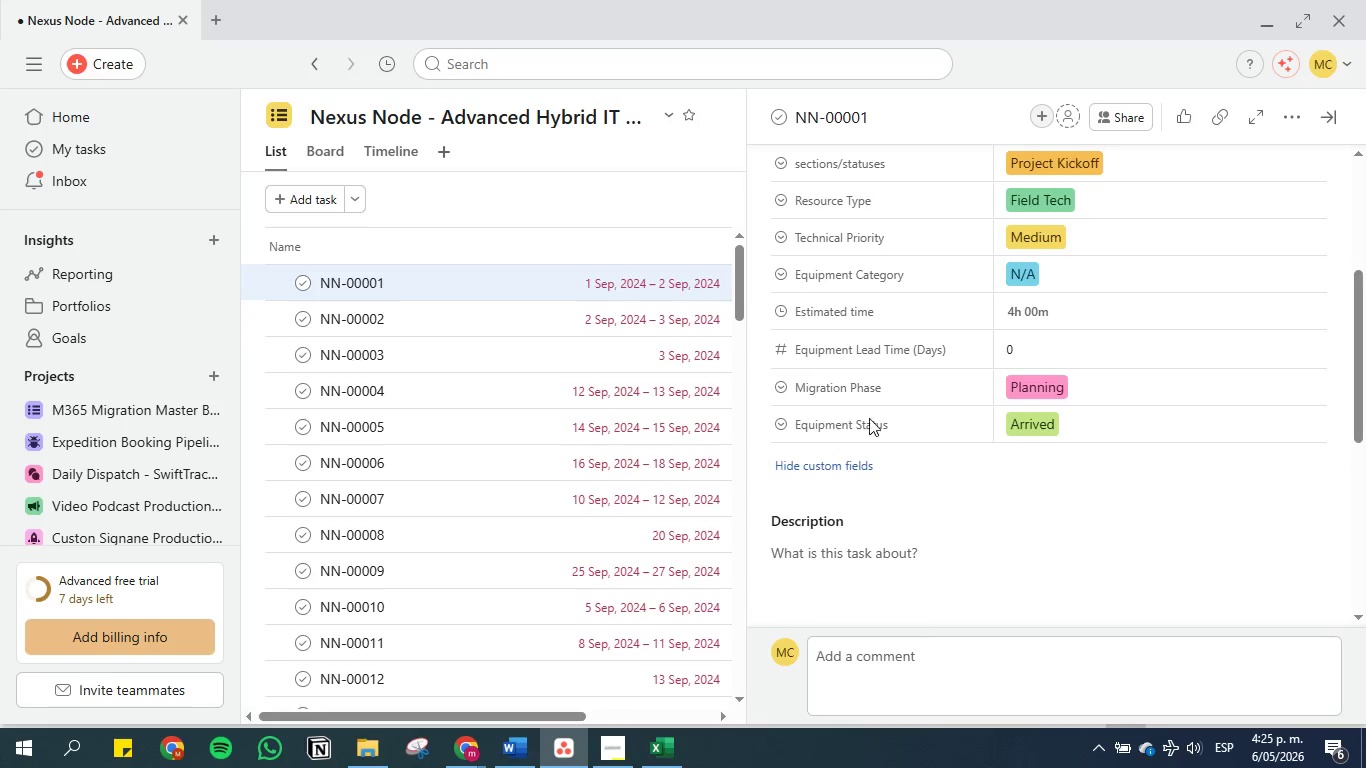 
wait(5.62)
 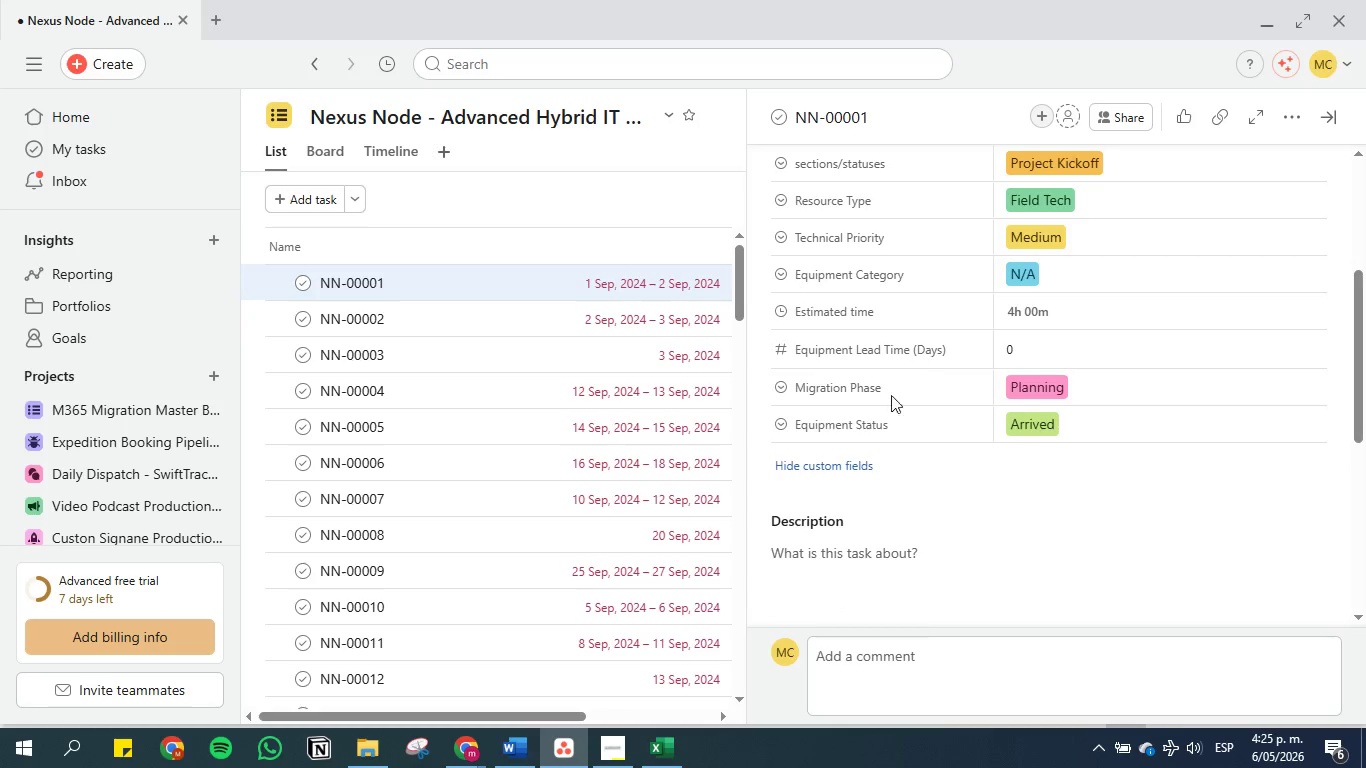 
scroll: coordinate [849, 428], scroll_direction: up, amount: 1.0
 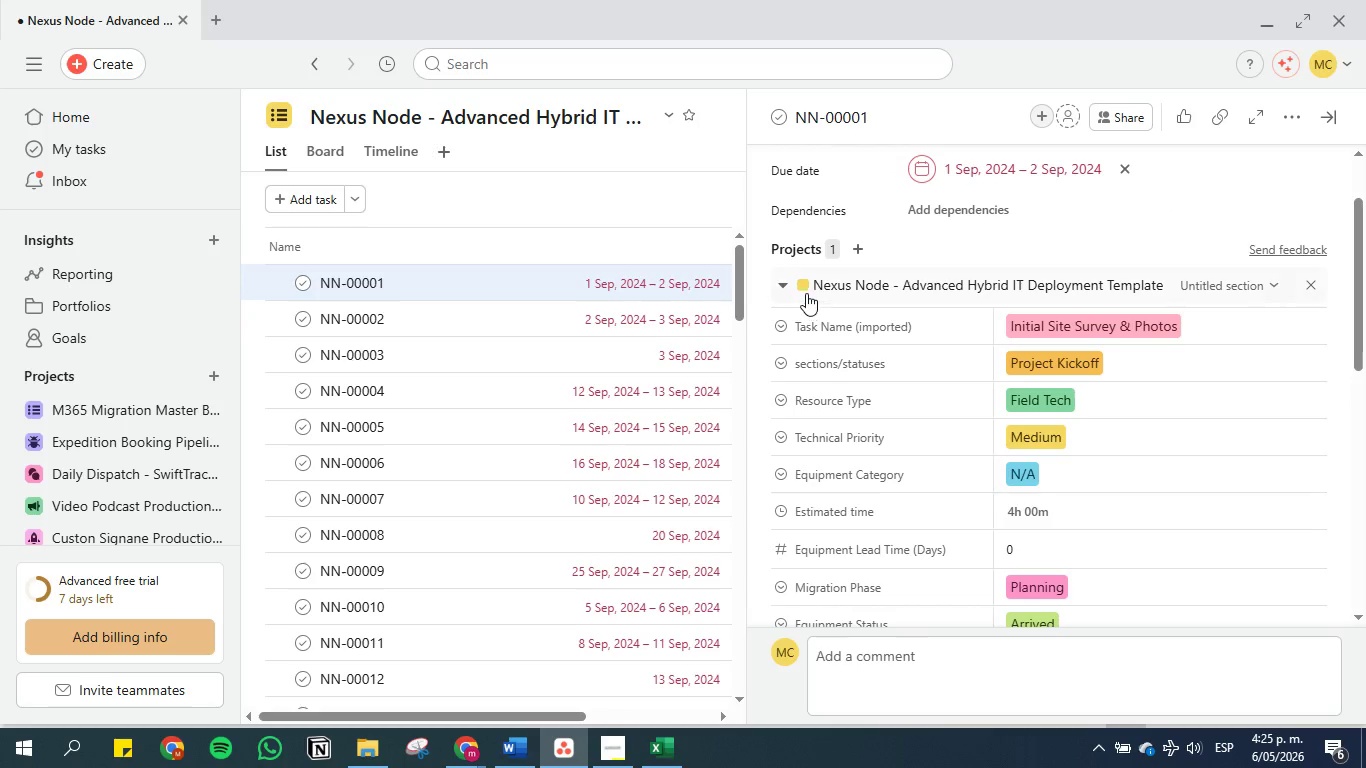 
left_click([1253, 282])
 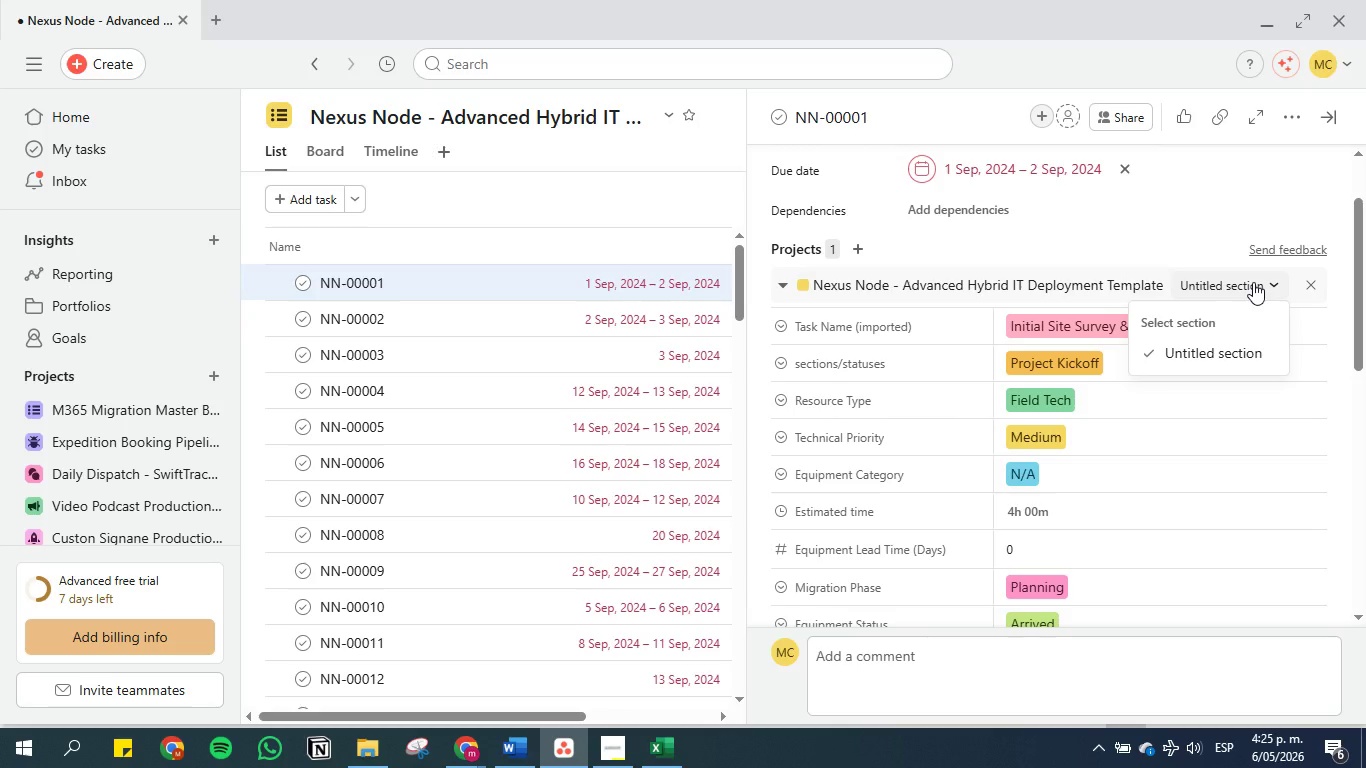 
left_click([1253, 282])
 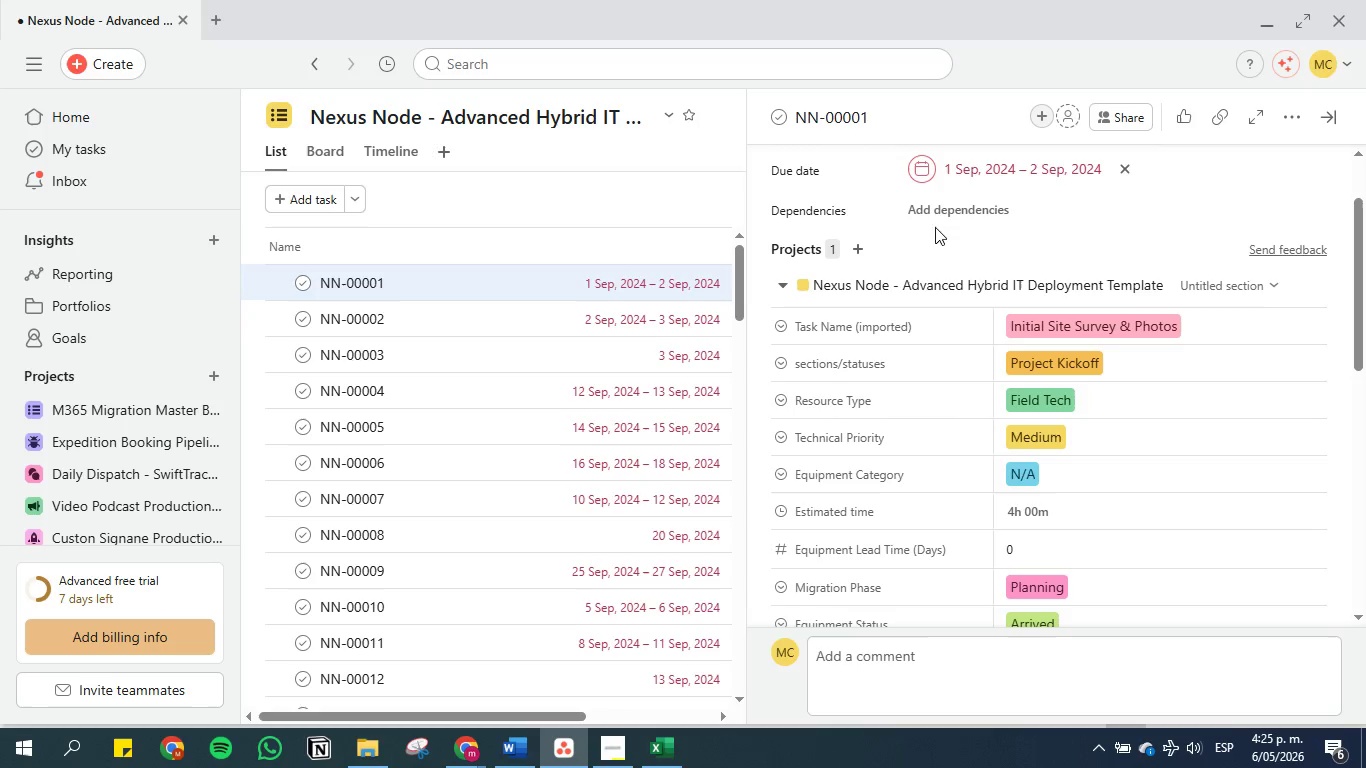 
scroll: coordinate [889, 255], scroll_direction: up, amount: 1.0
 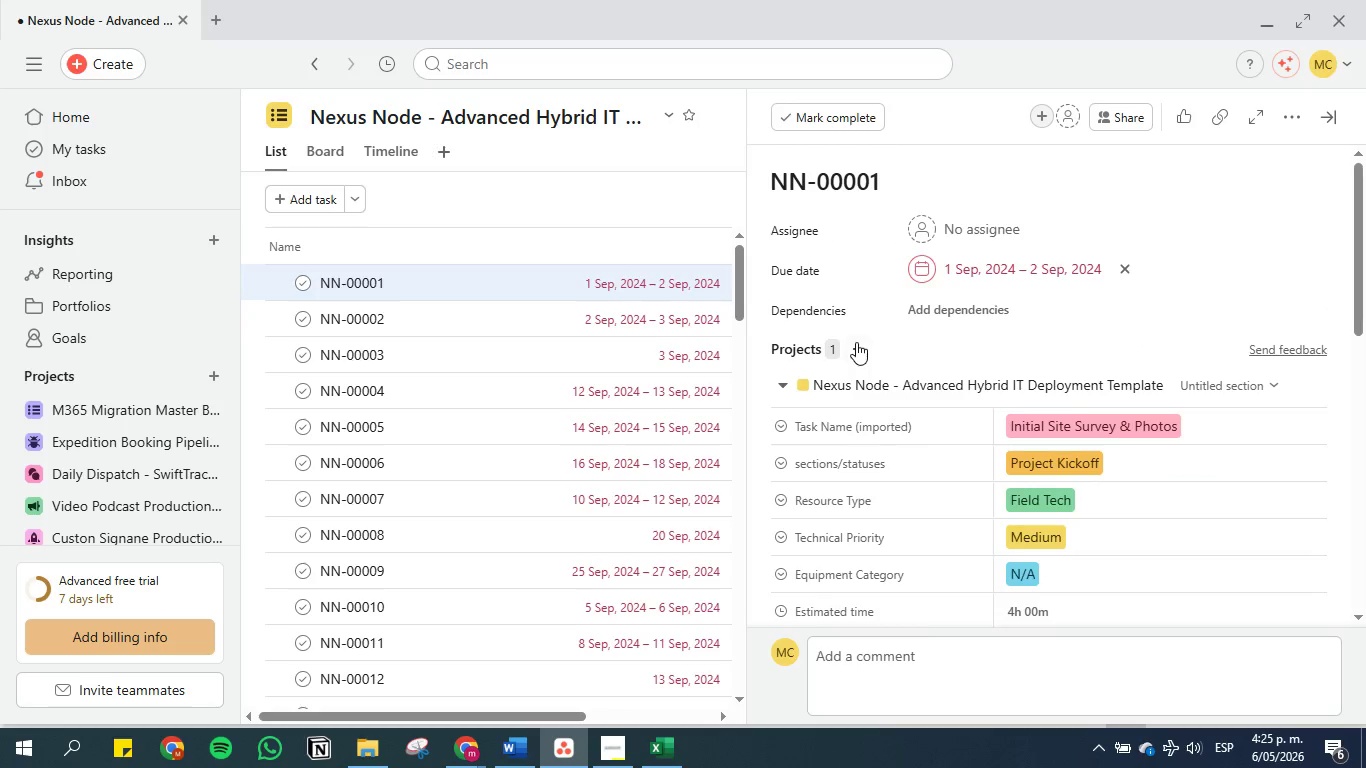 
left_click([856, 342])
 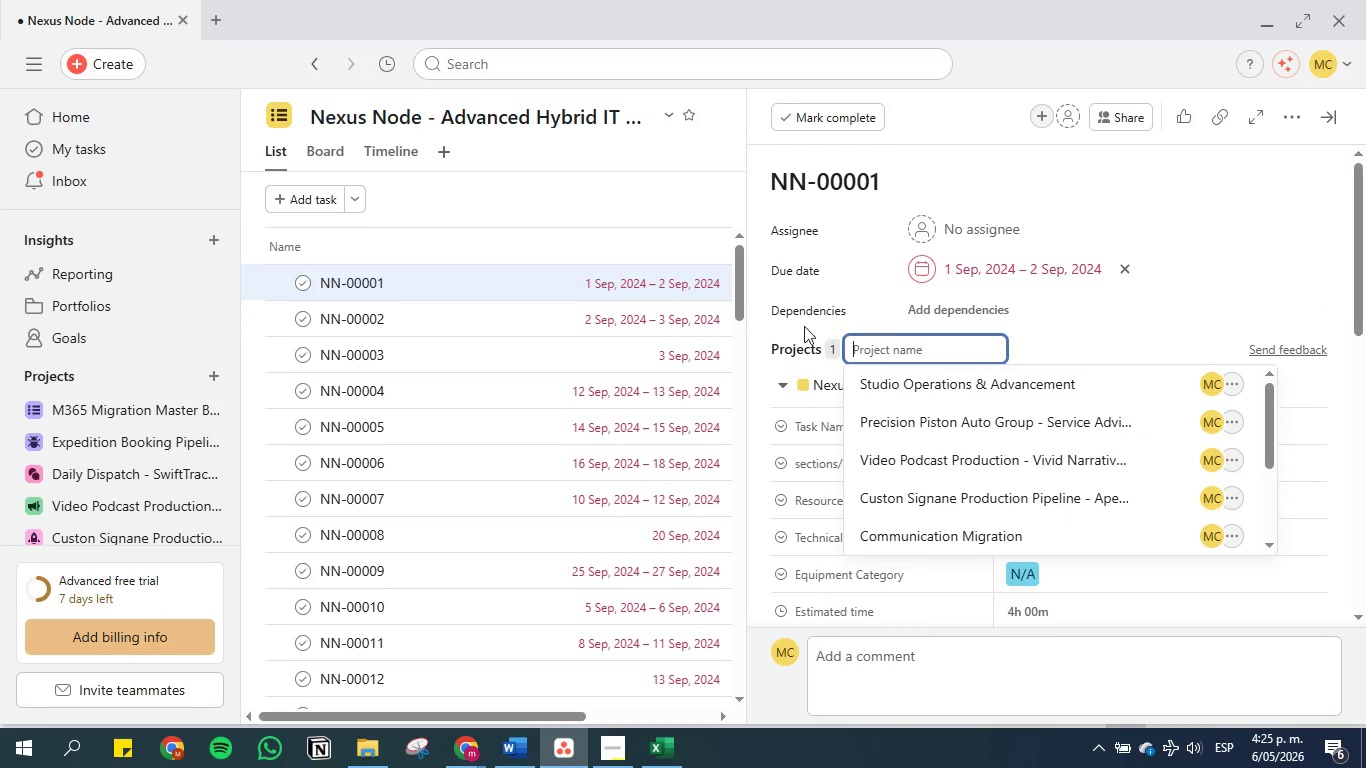 
left_click([760, 332])
 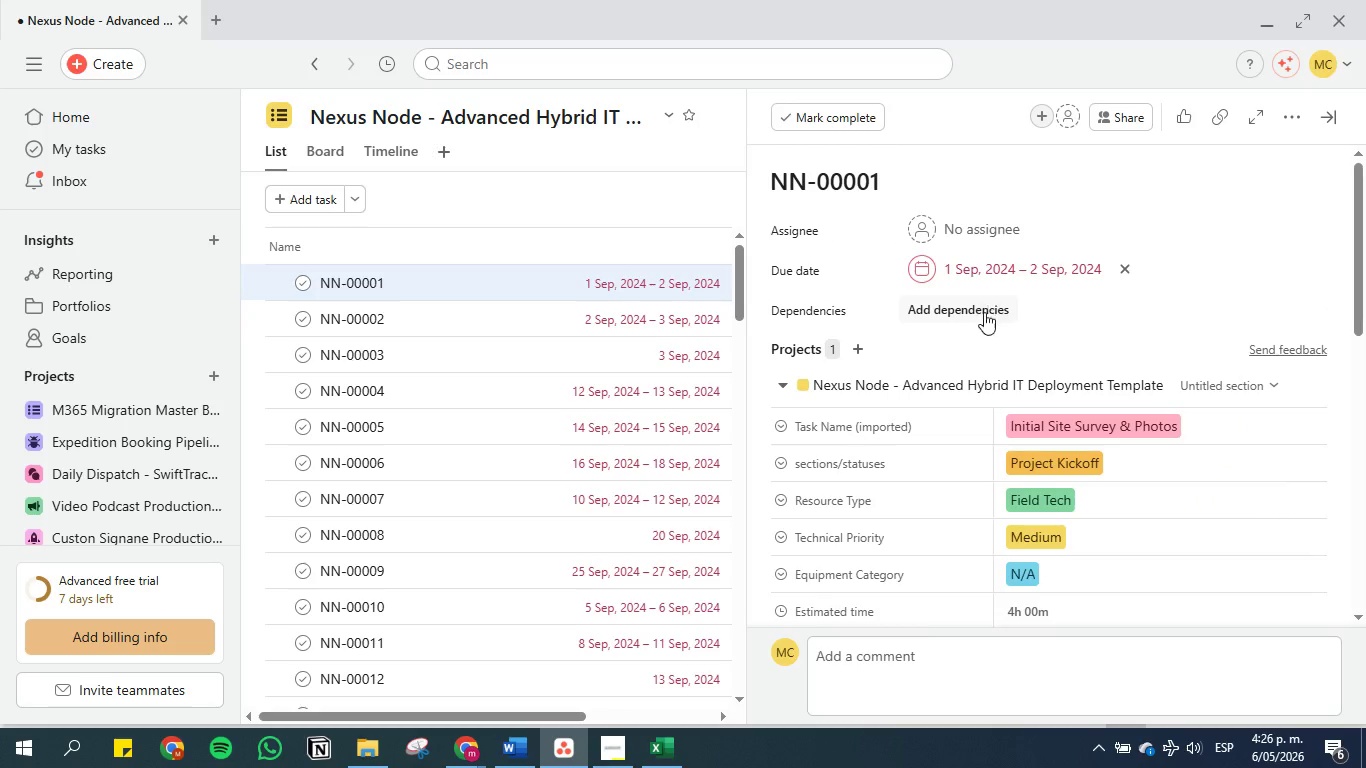 
left_click([985, 311])
 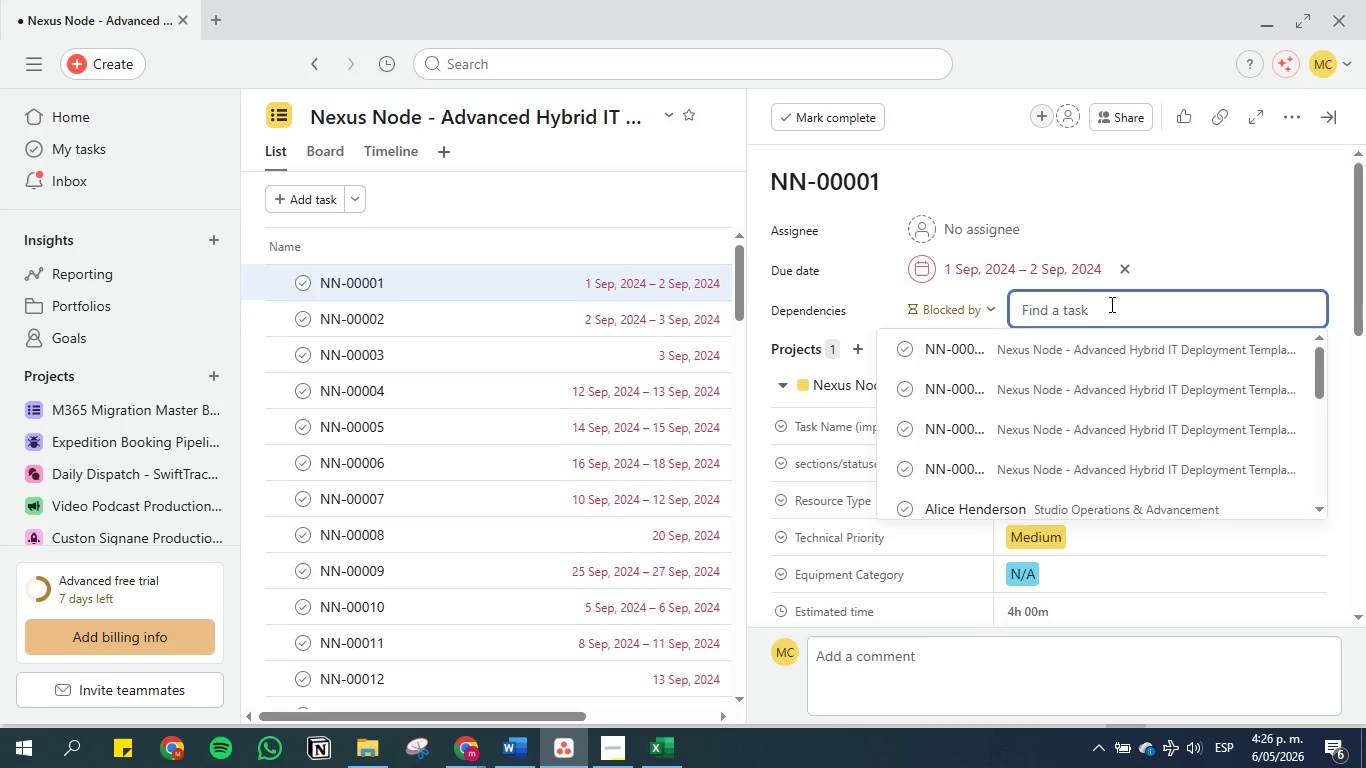 
wait(6.95)
 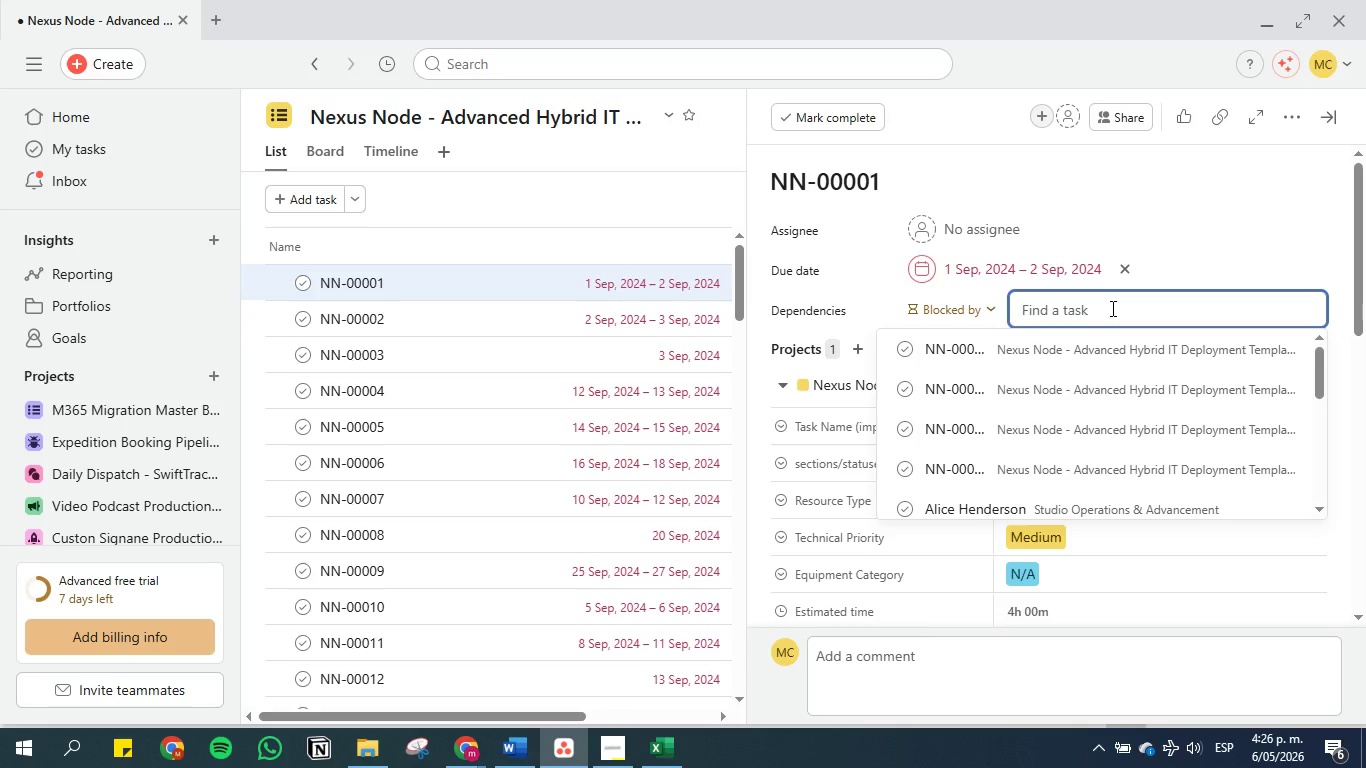 
left_click([986, 382])
 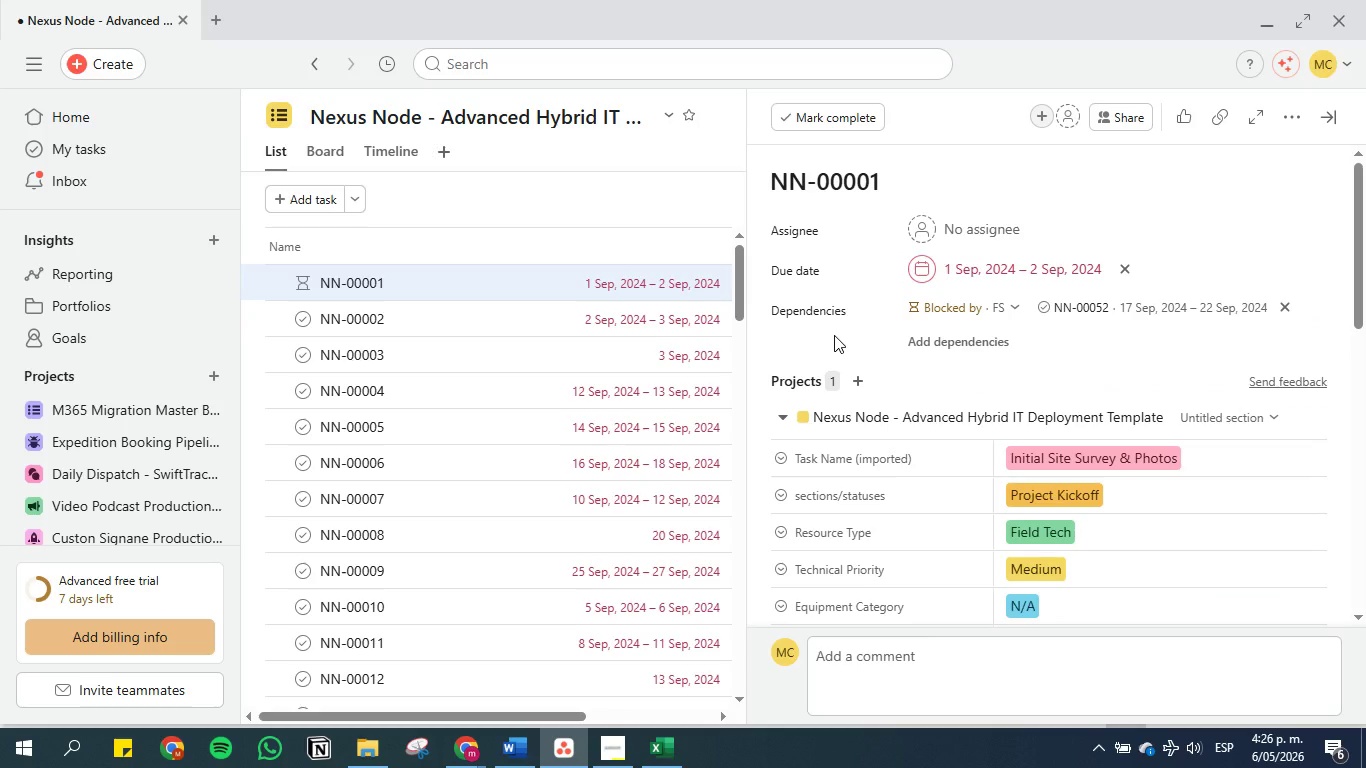 
wait(6.81)
 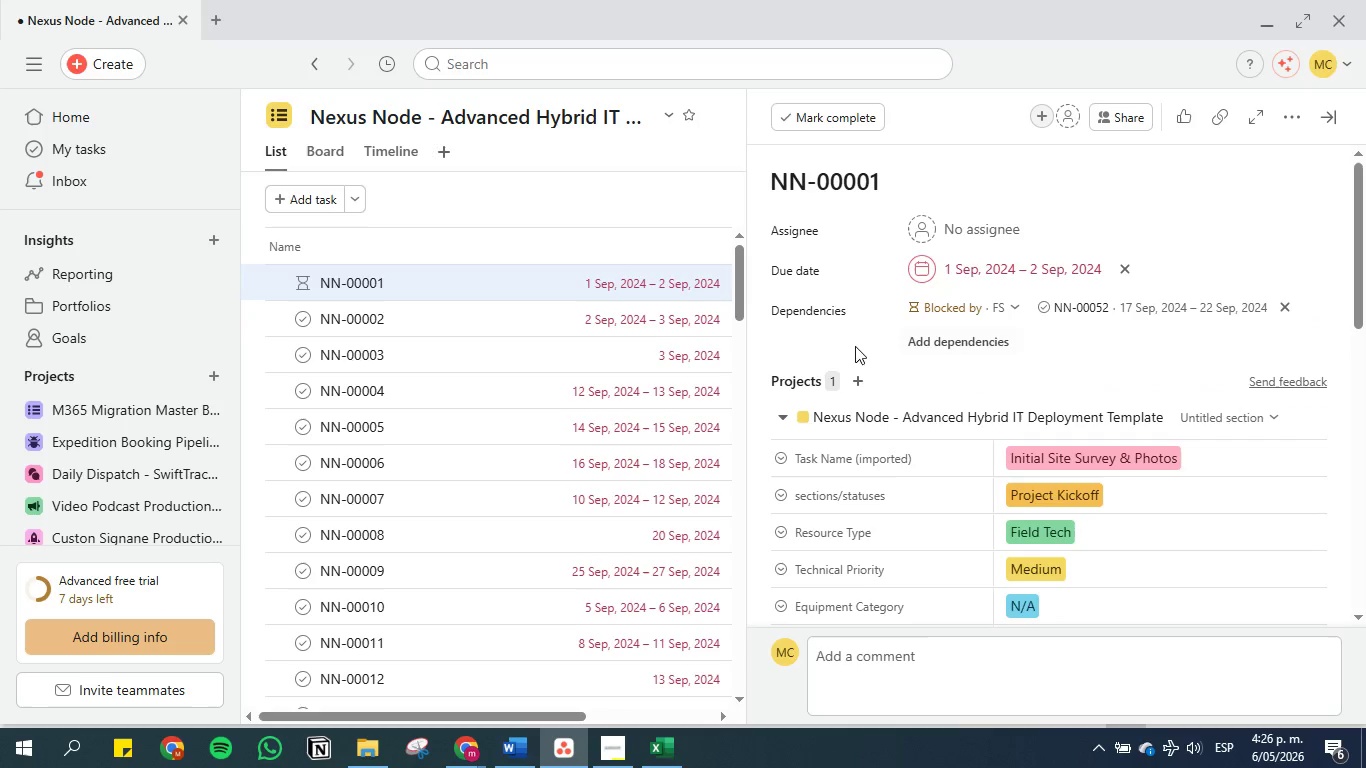 
scroll: coordinate [840, 344], scroll_direction: down, amount: 2.0
 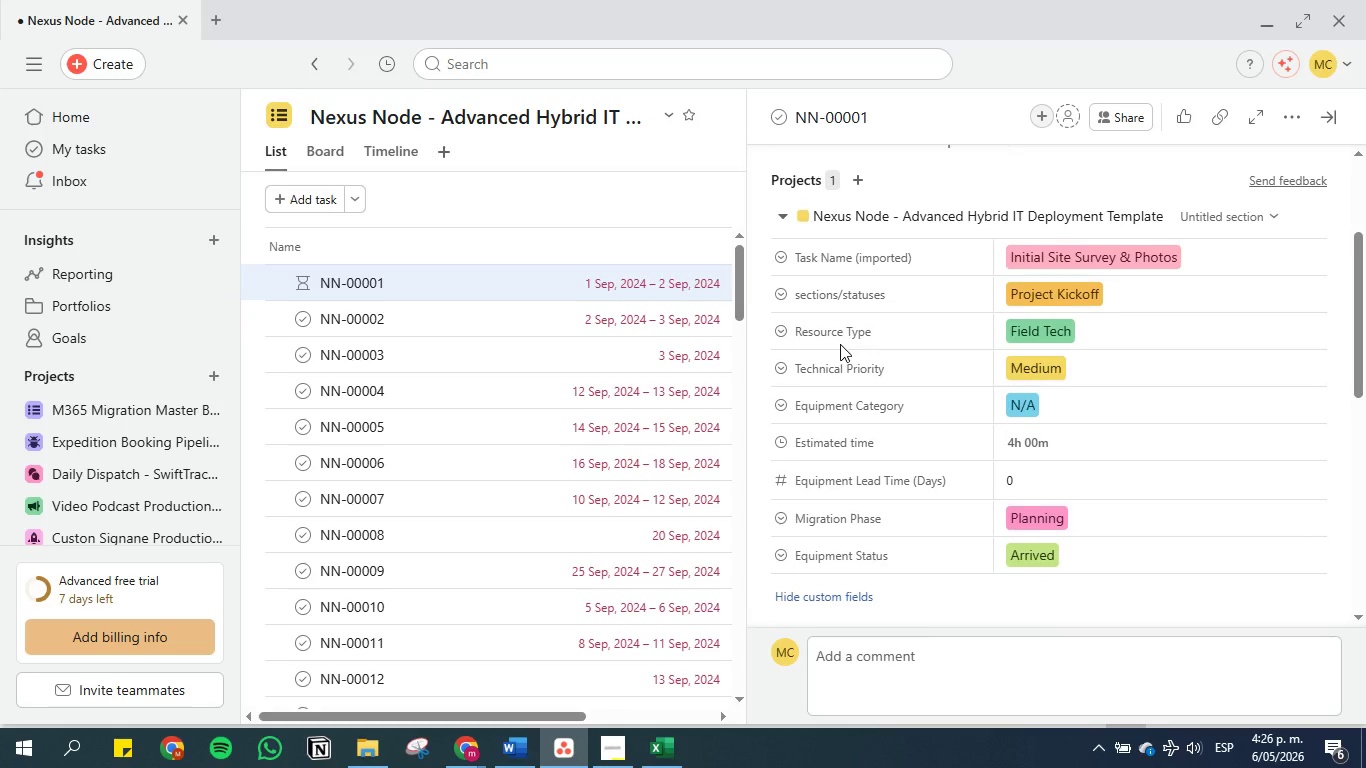 
scroll: coordinate [881, 332], scroll_direction: up, amount: 14.0
 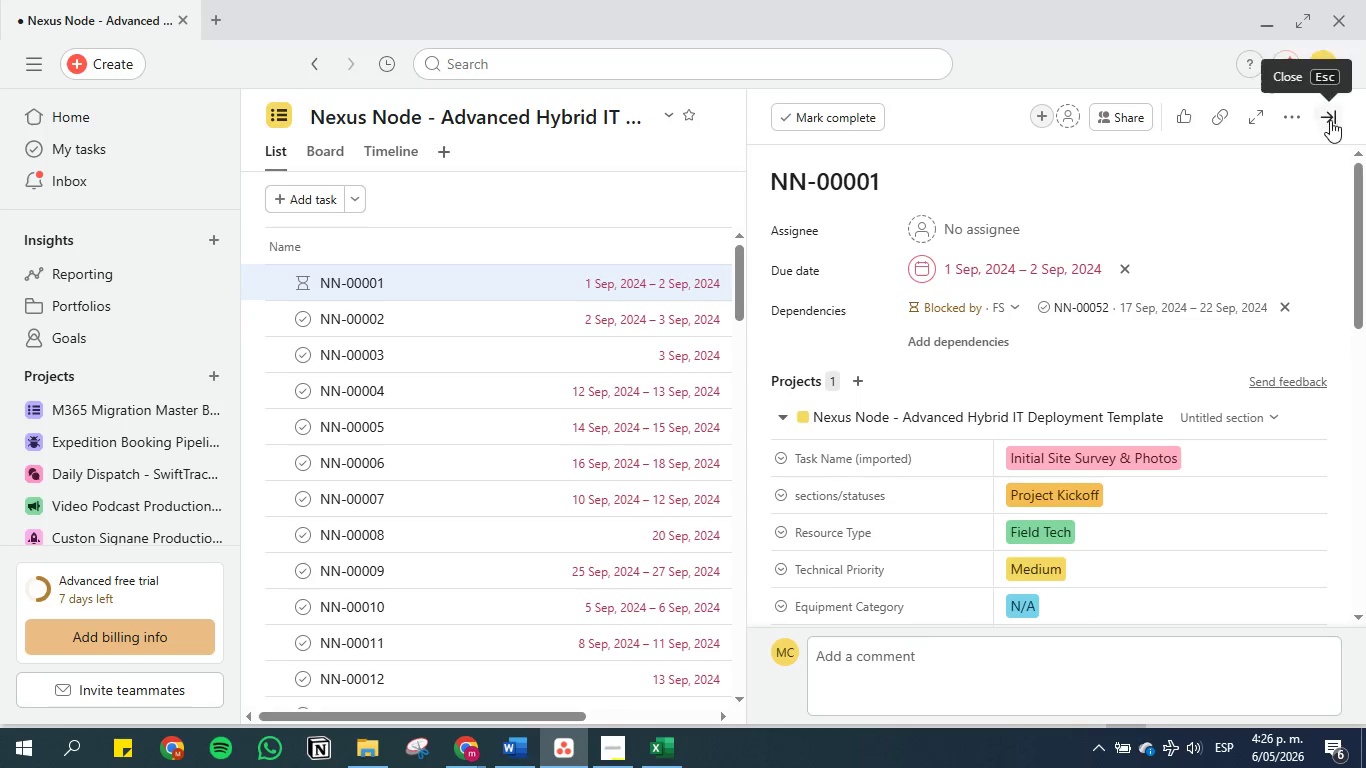 
left_click([1330, 120])
 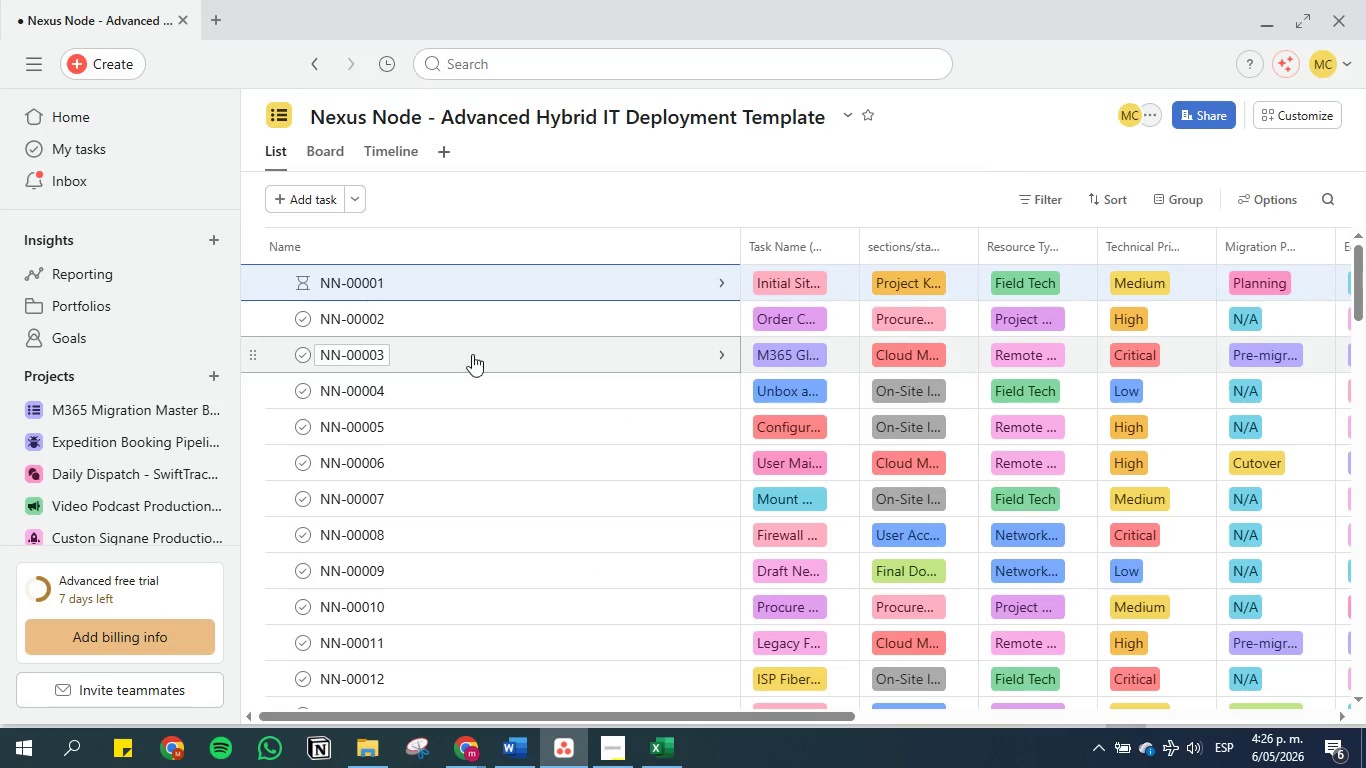 
left_click([491, 320])
 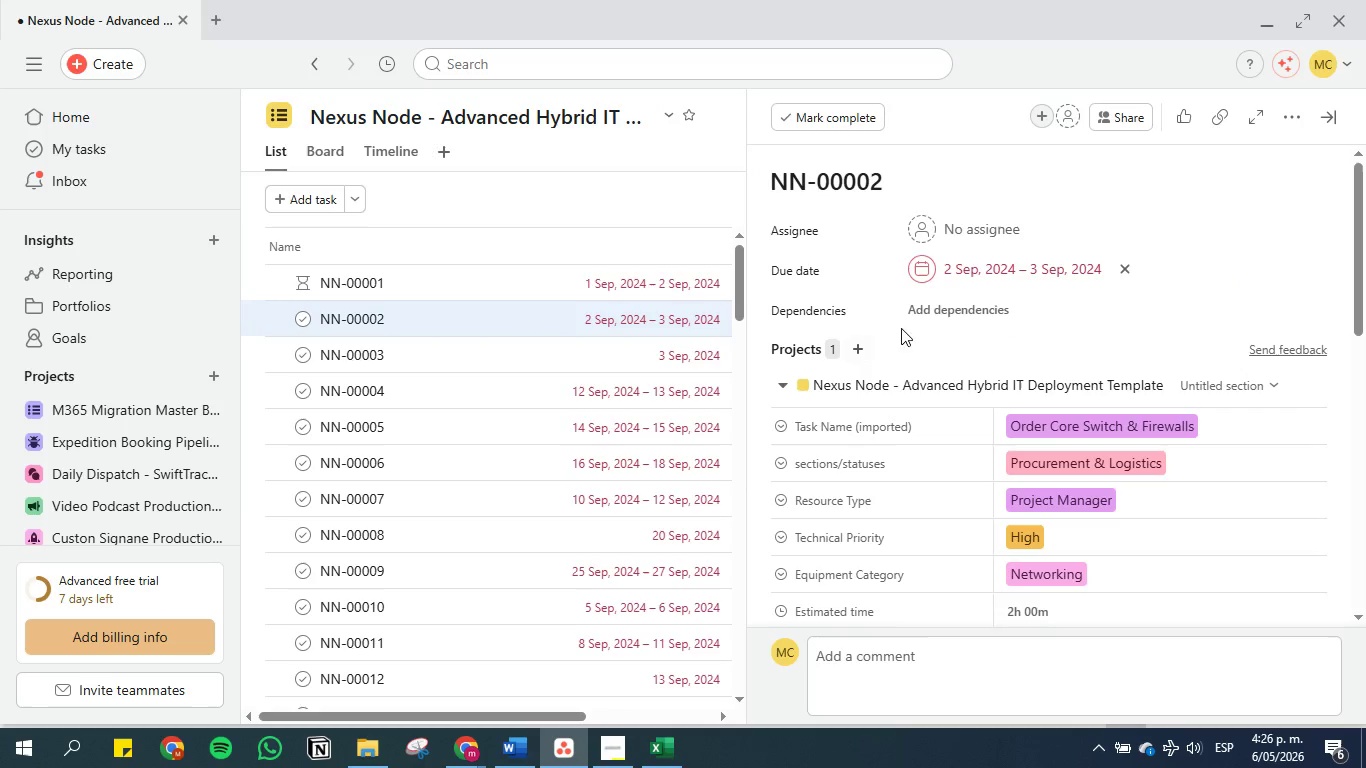 
left_click([951, 309])
 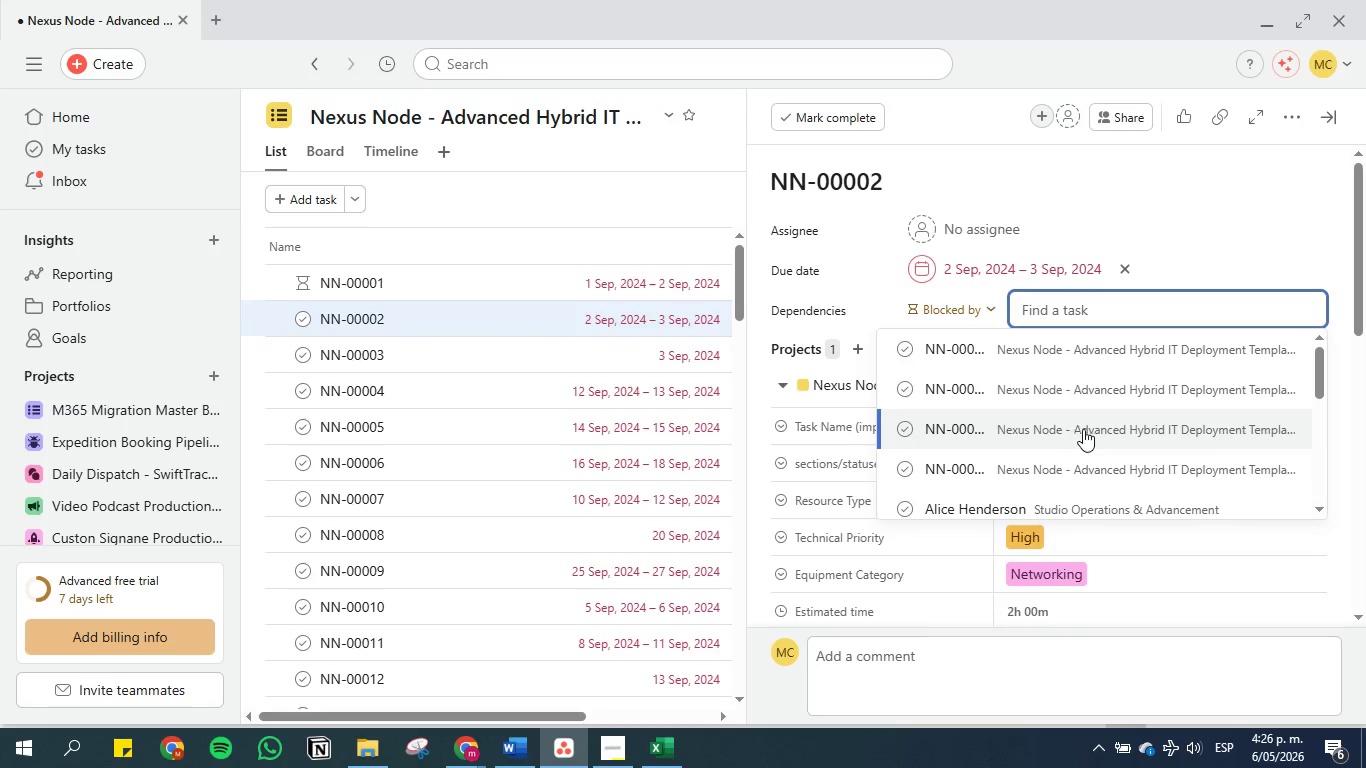 
left_click([1132, 427])
 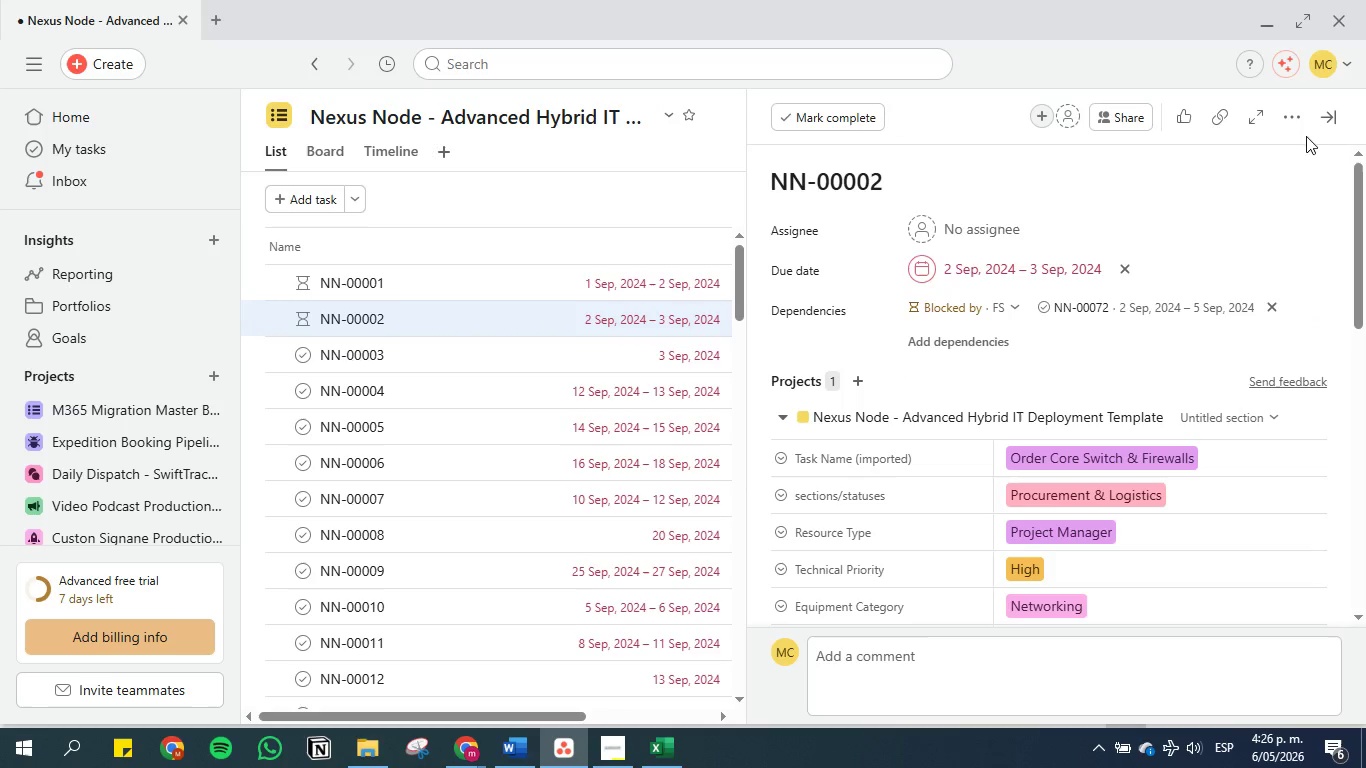 
left_click([1330, 121])
 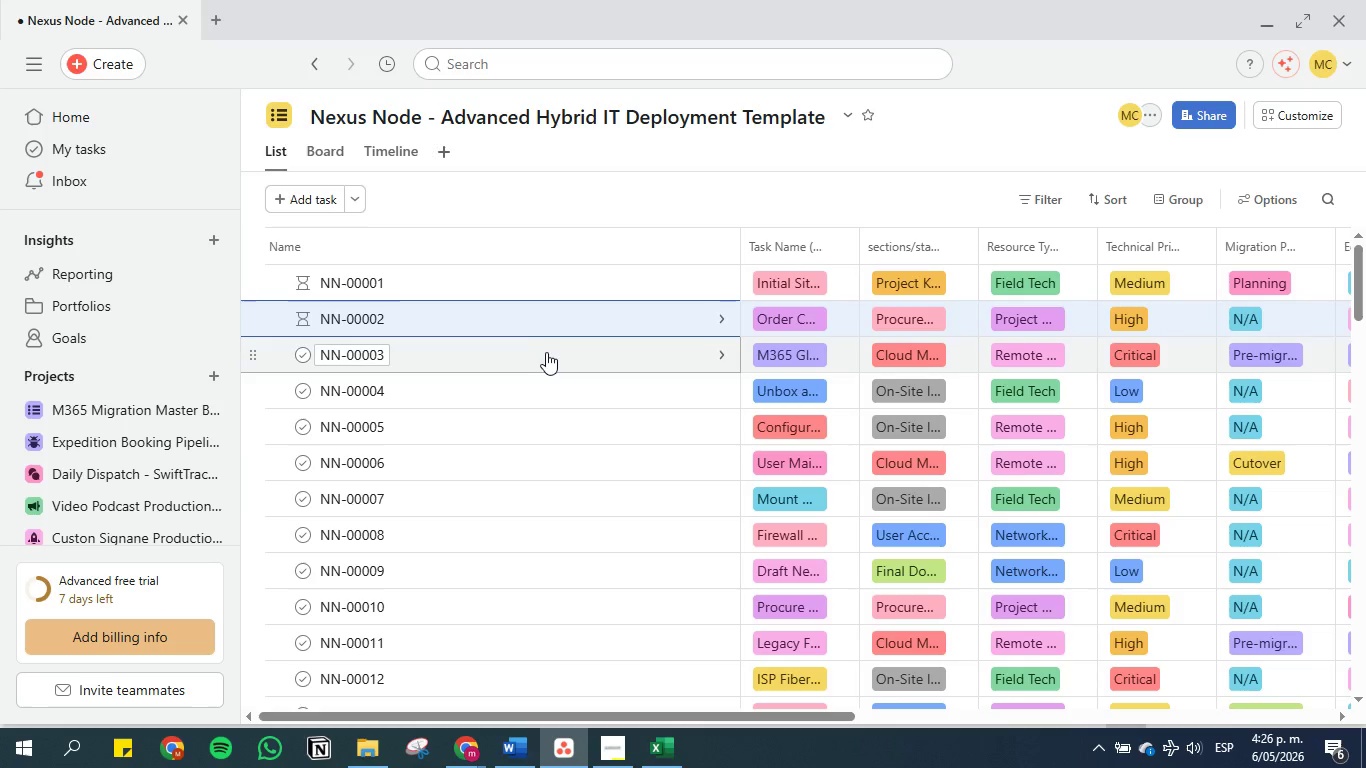 
left_click([510, 358])
 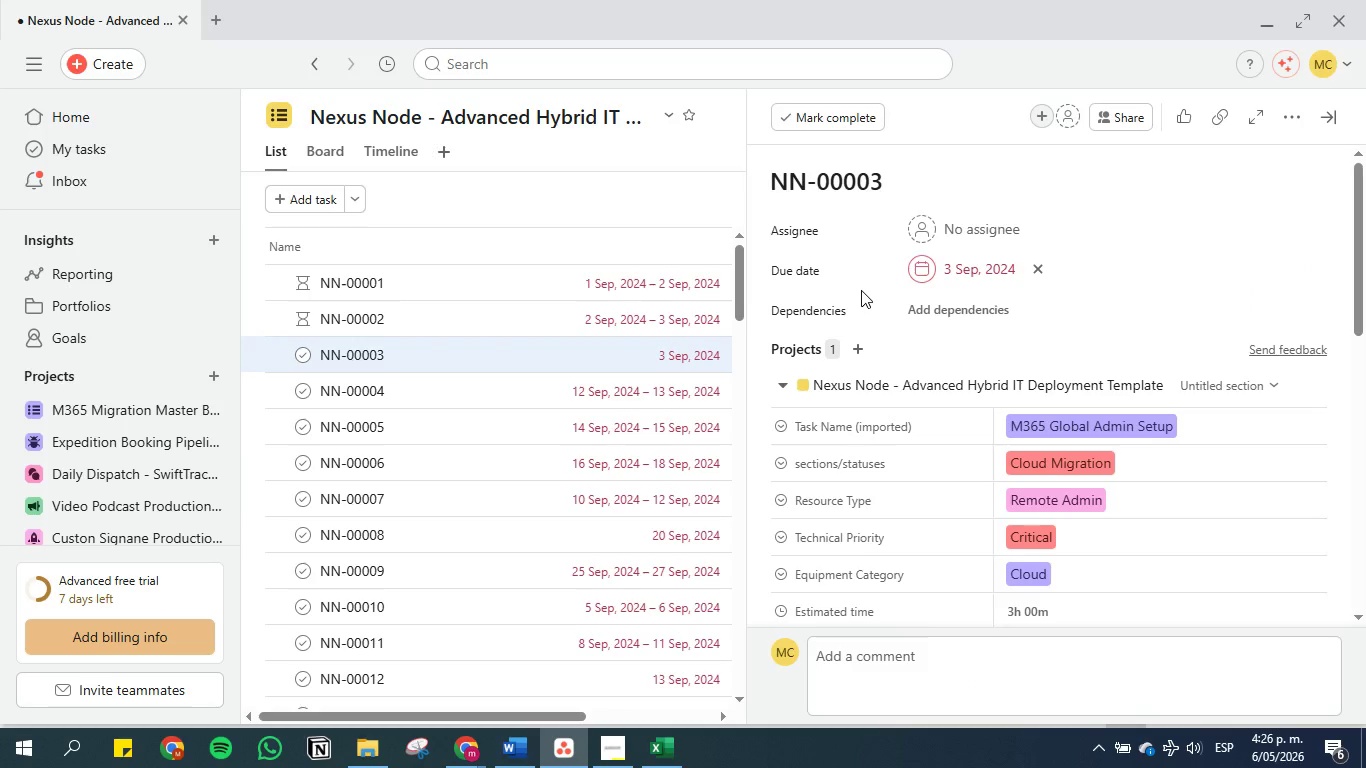 
left_click([972, 312])
 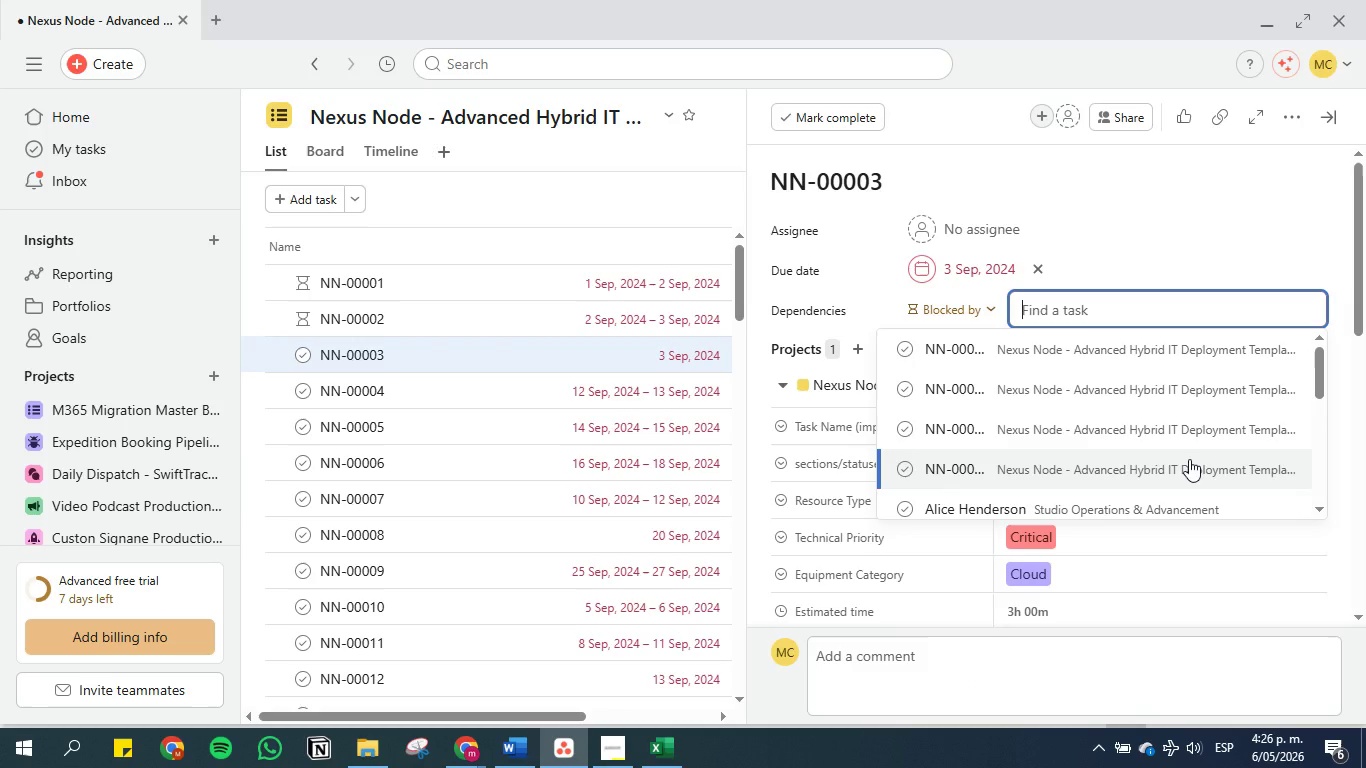 
left_click([1189, 459])
 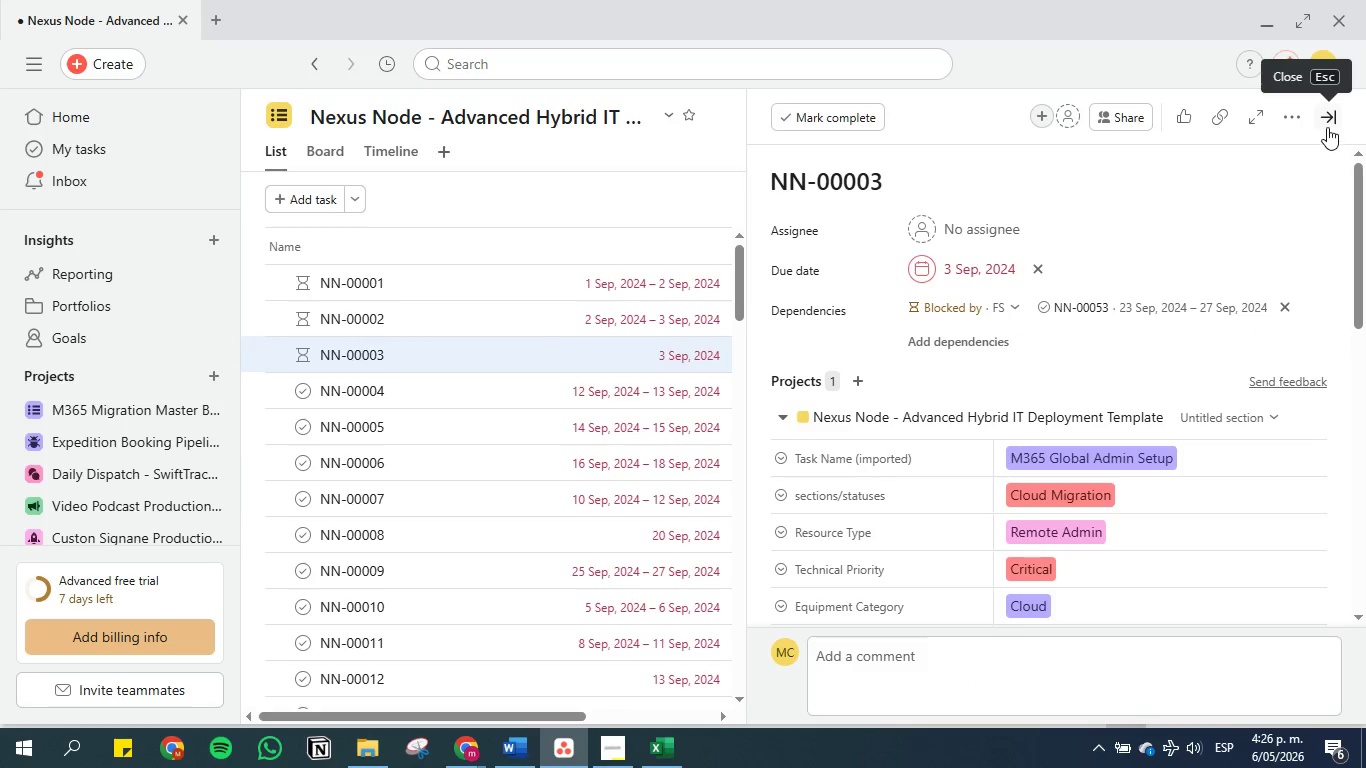 
left_click([1330, 120])
 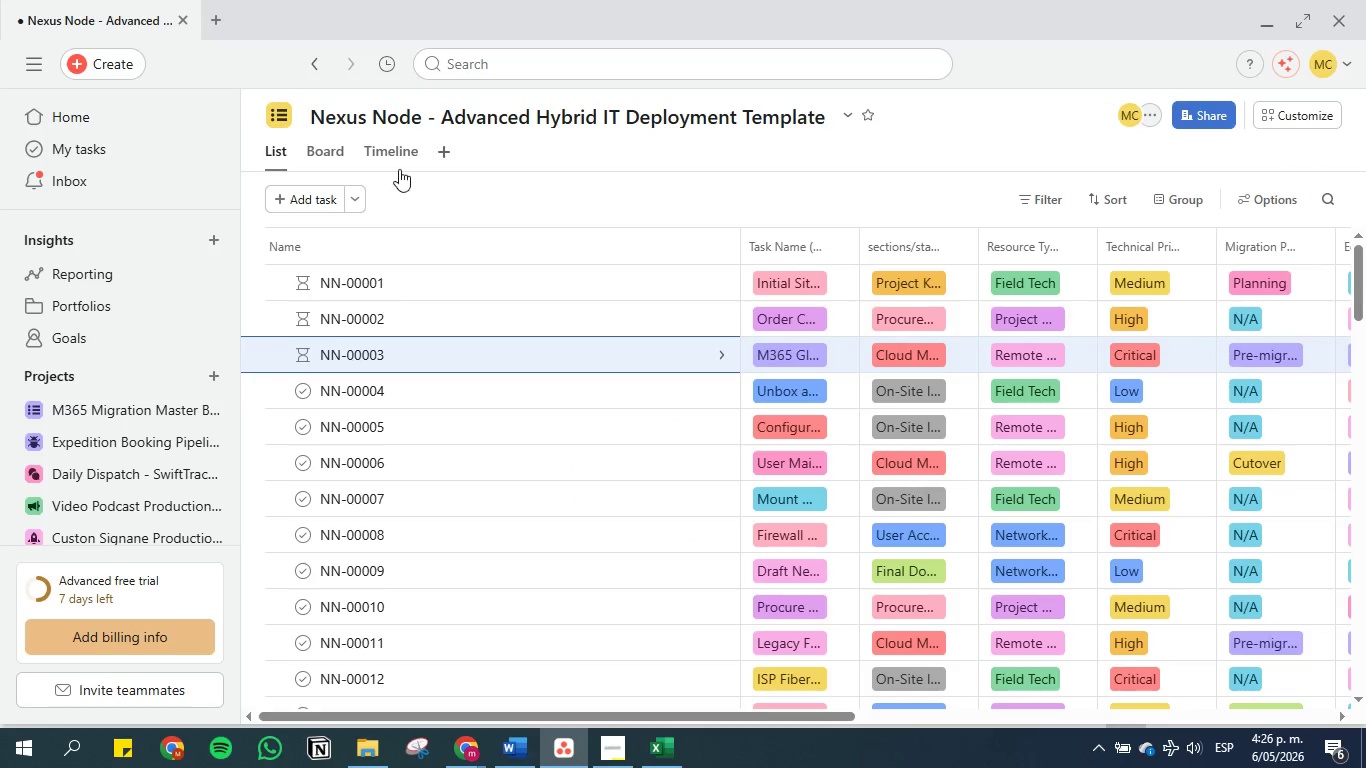 
left_click([394, 159])
 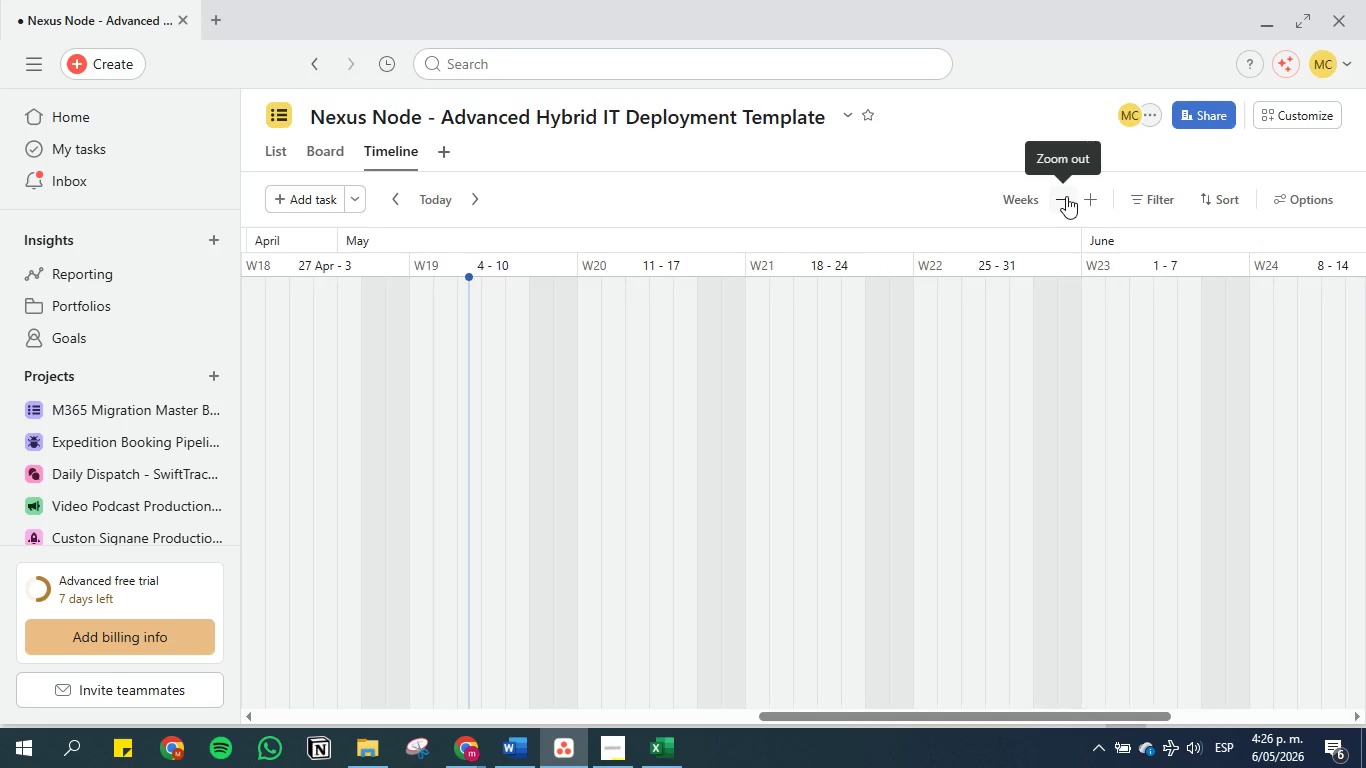 
double_click([1066, 196])
 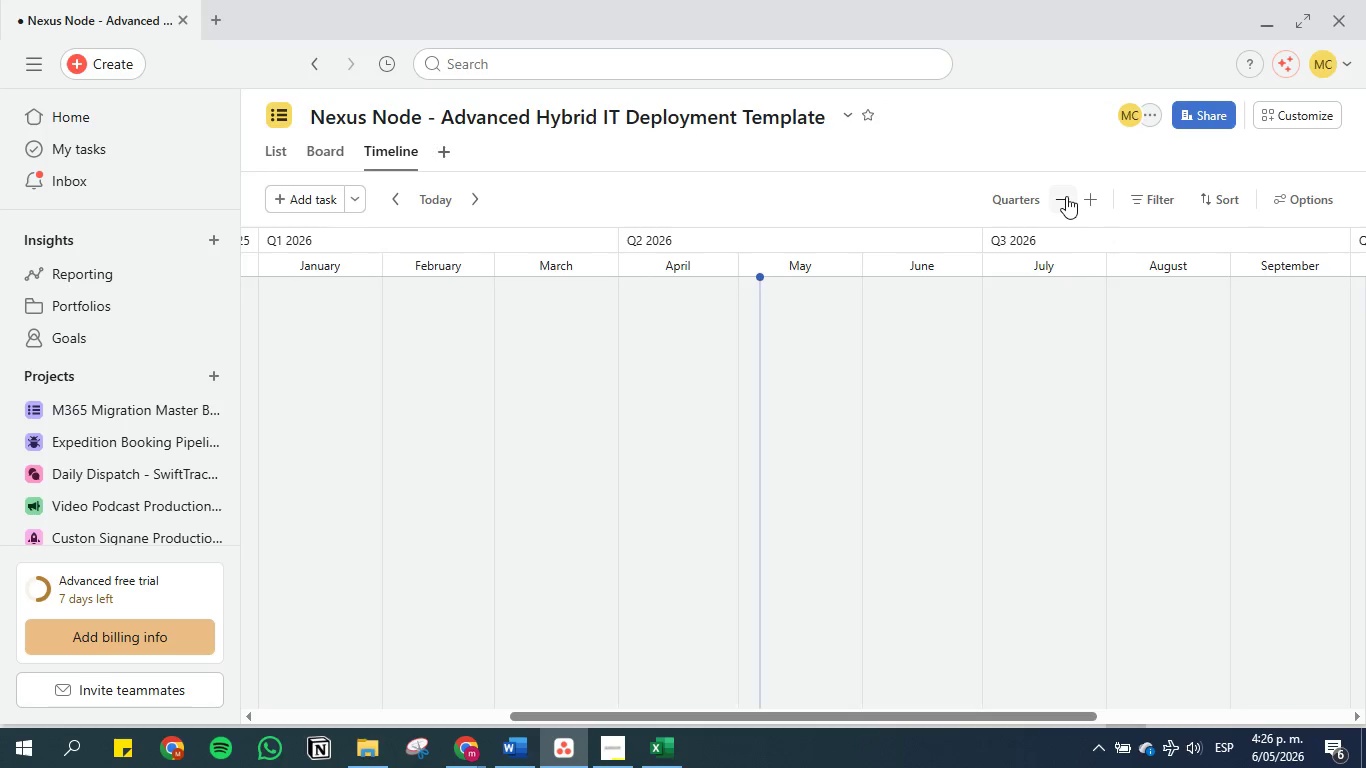 
left_click([1066, 196])
 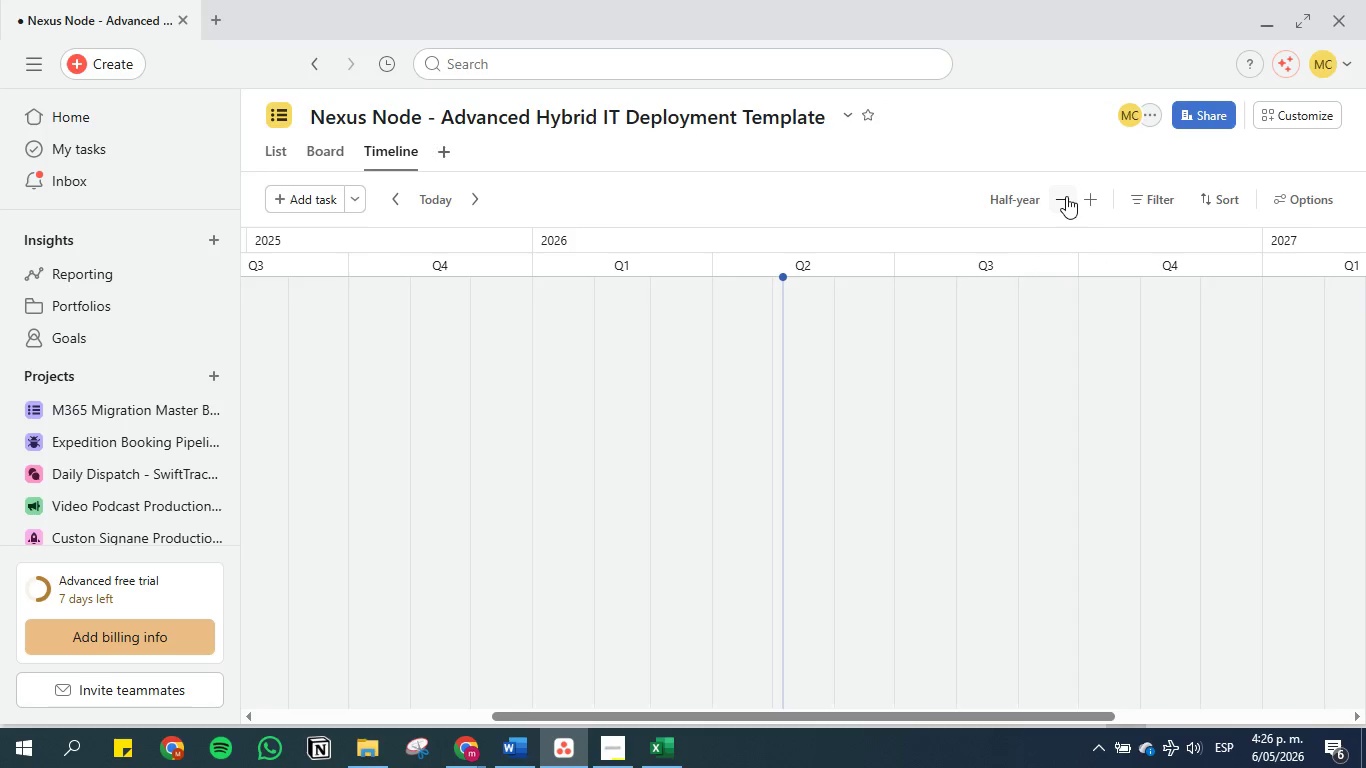 
left_click([1066, 196])
 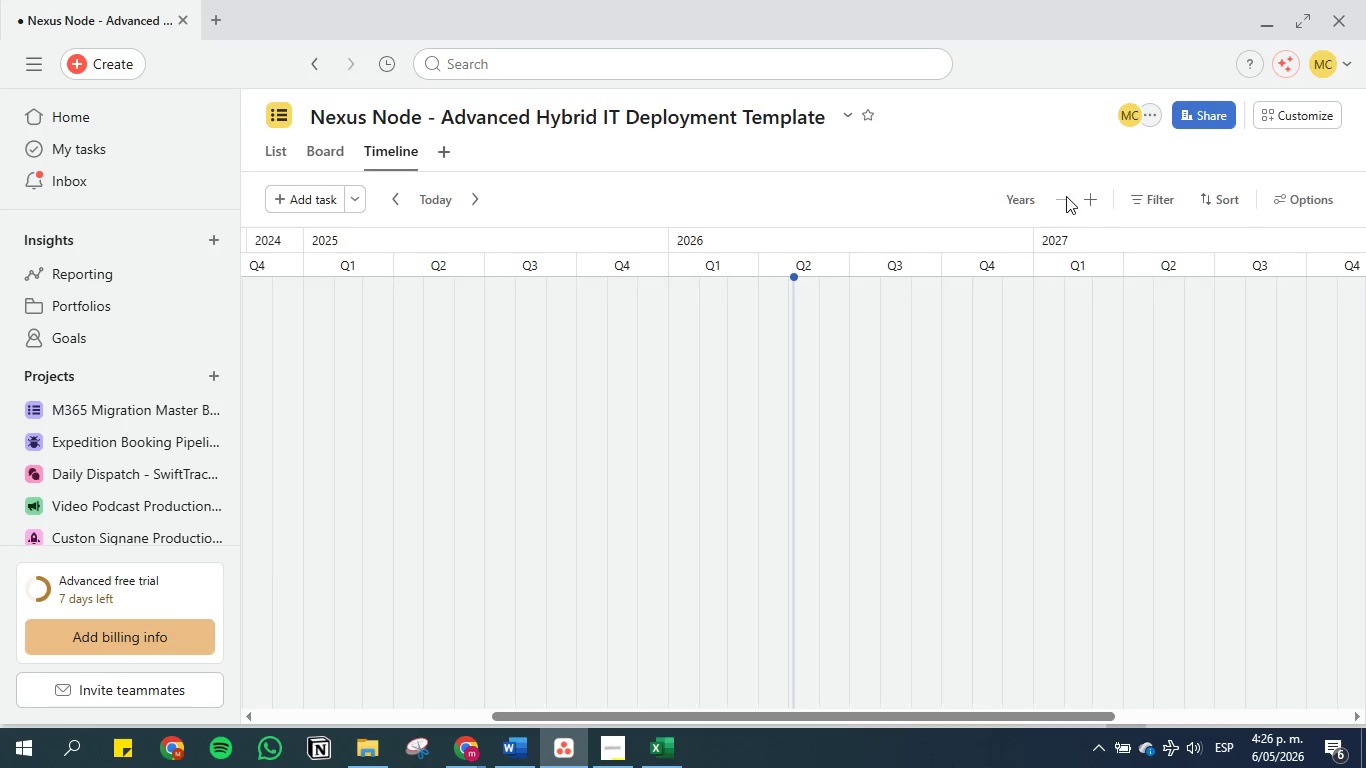 
left_click([1066, 196])
 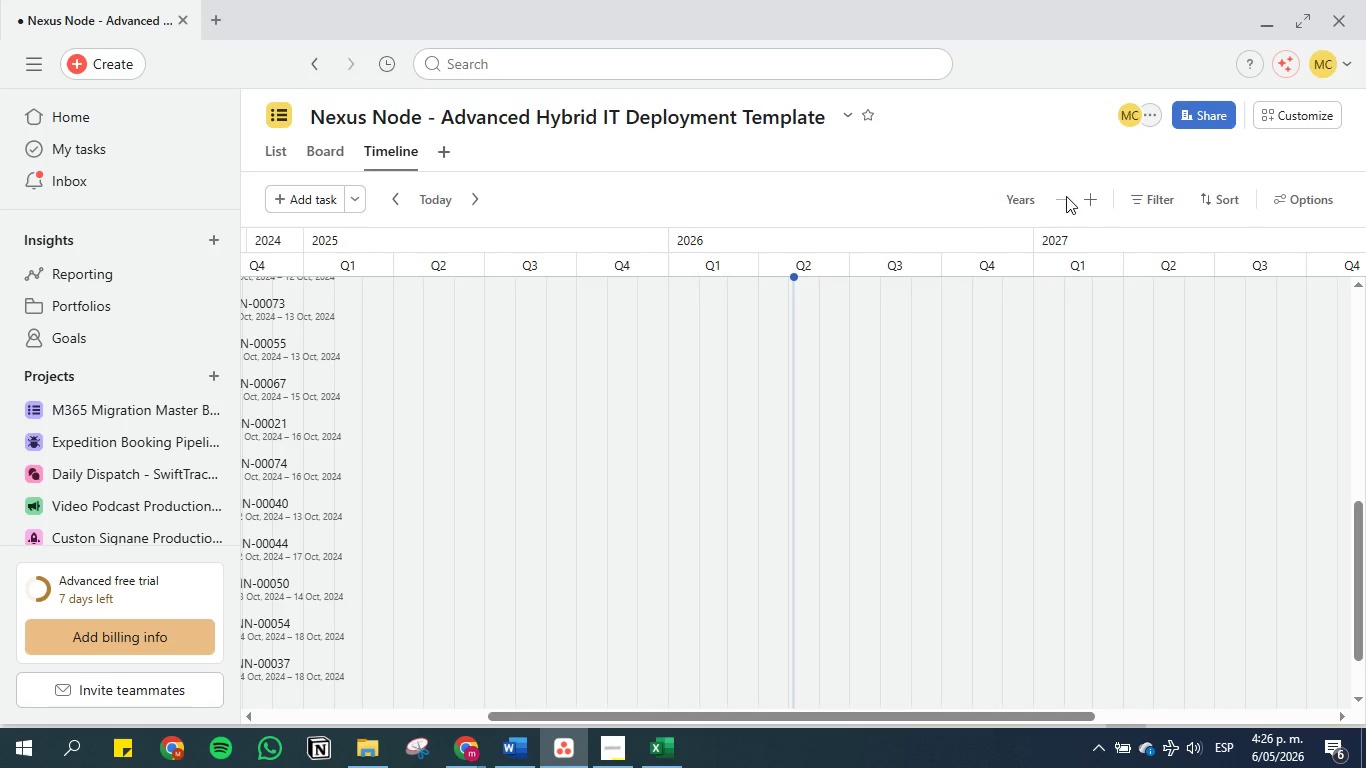 
left_click([1066, 196])
 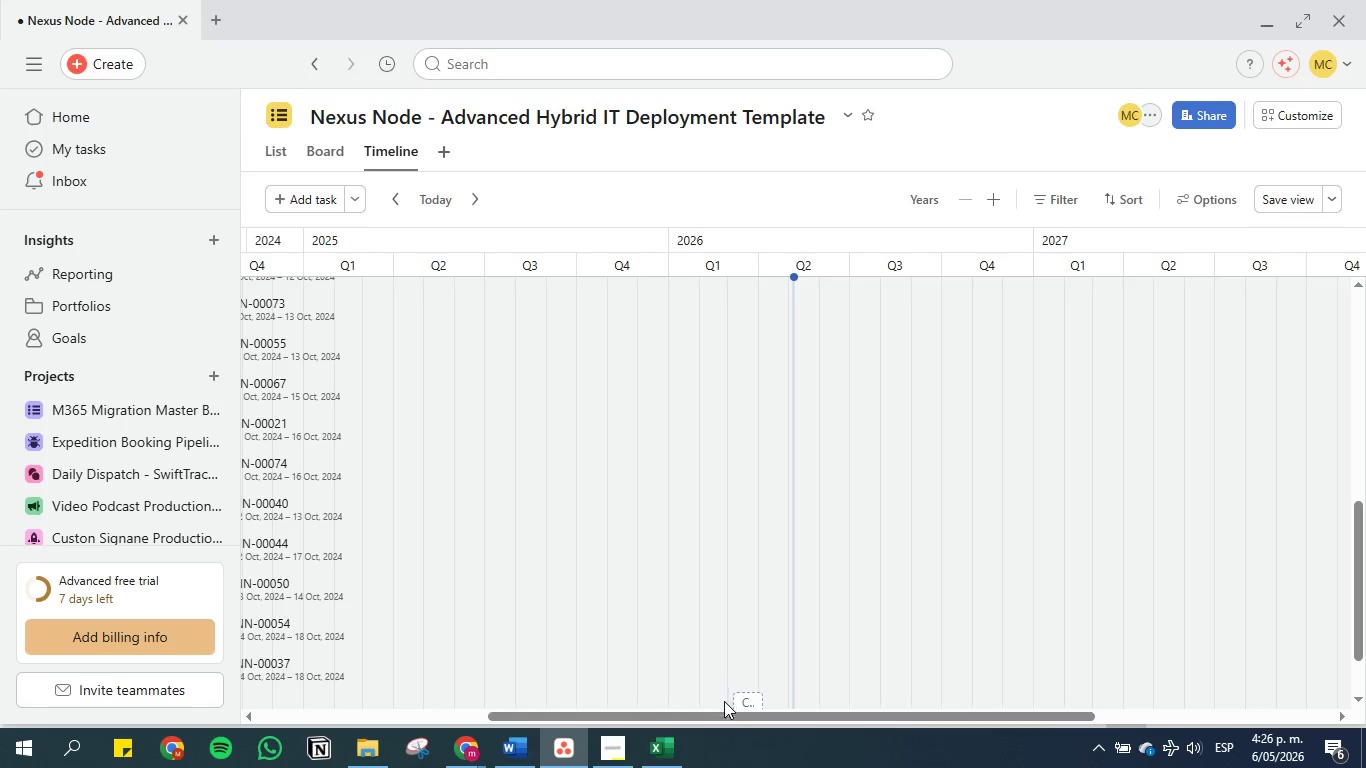 
left_click_drag(start_coordinate=[725, 714], to_coordinate=[540, 705])
 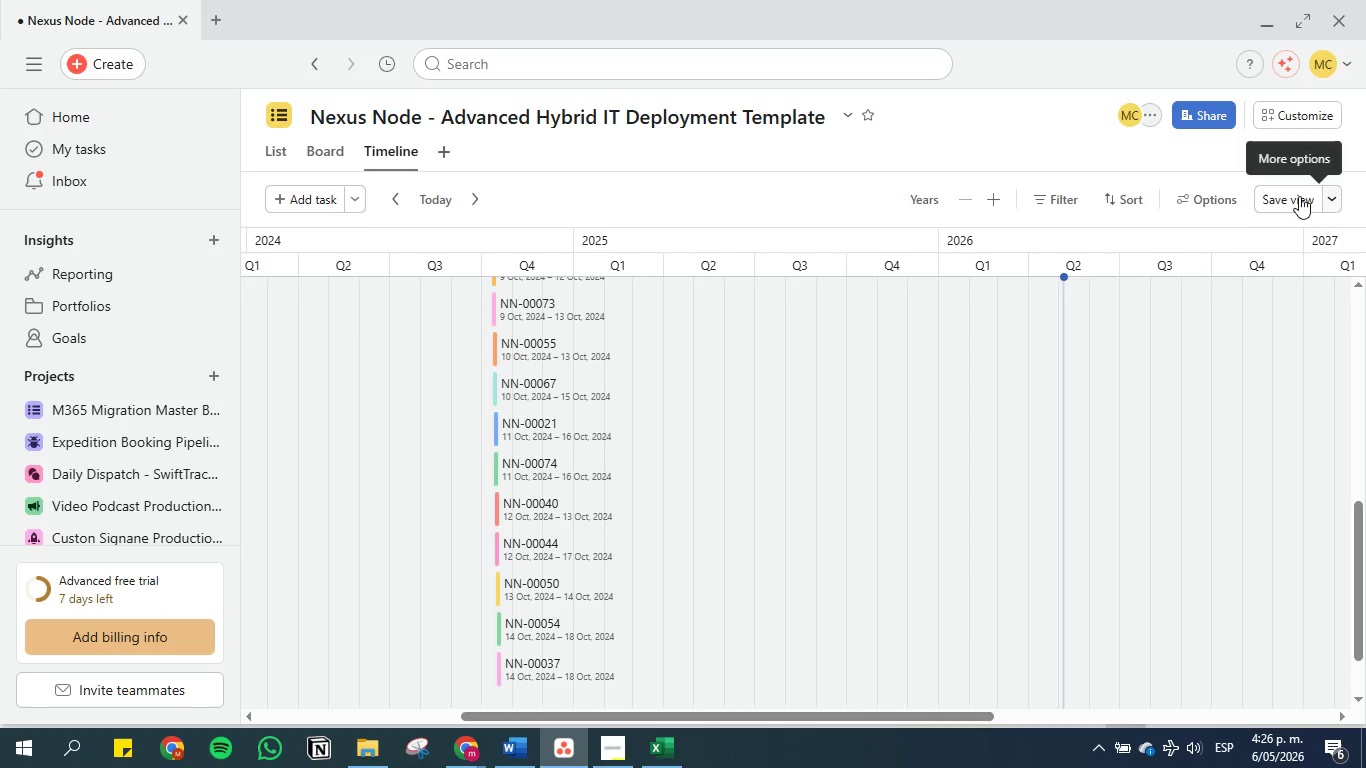 
left_click([1217, 198])
 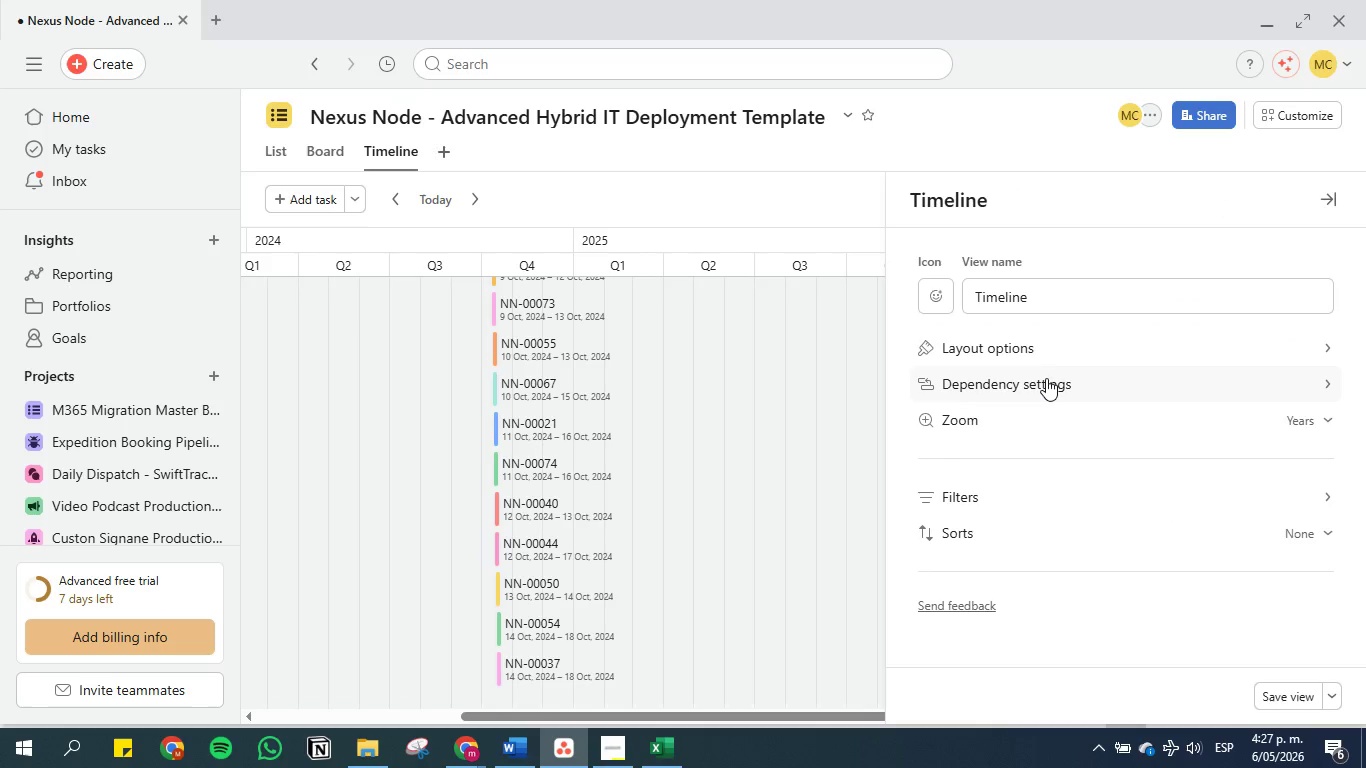 
left_click([1046, 378])
 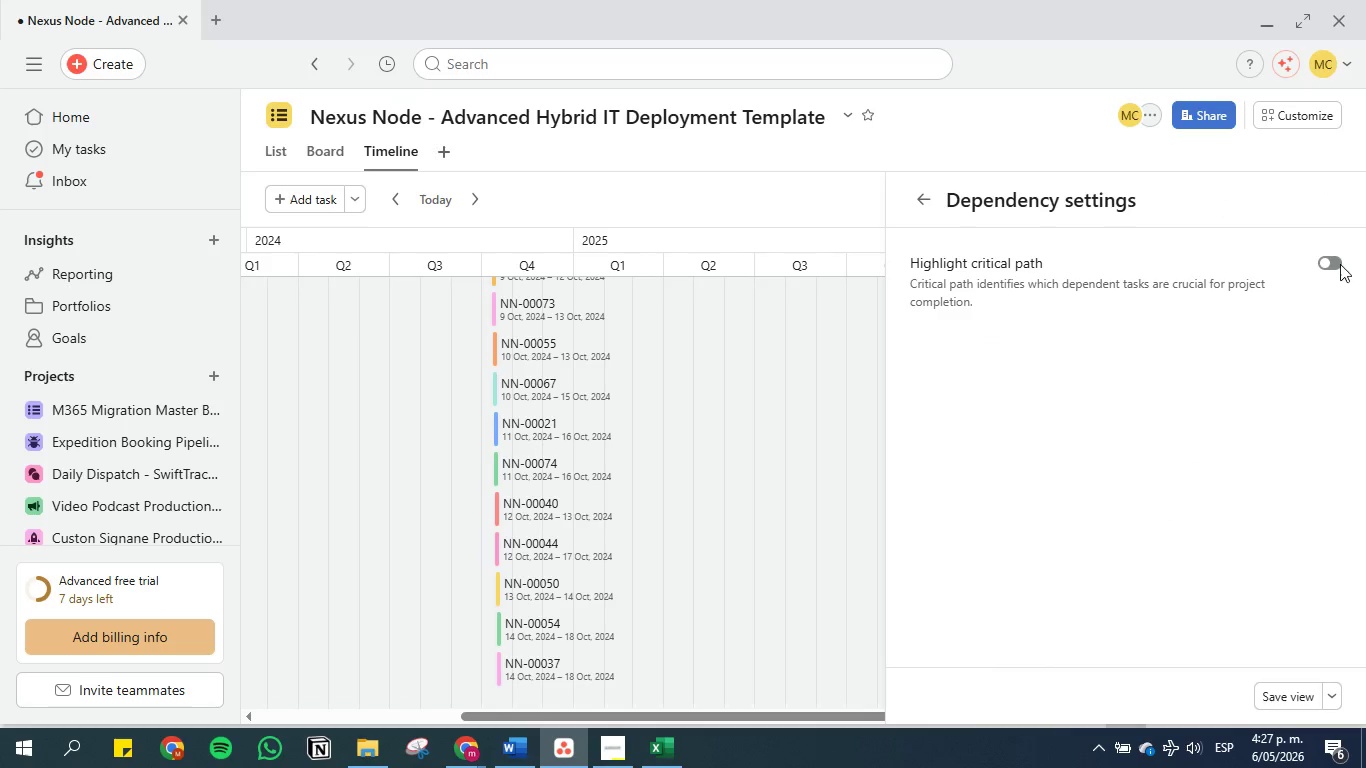 
left_click([1338, 261])
 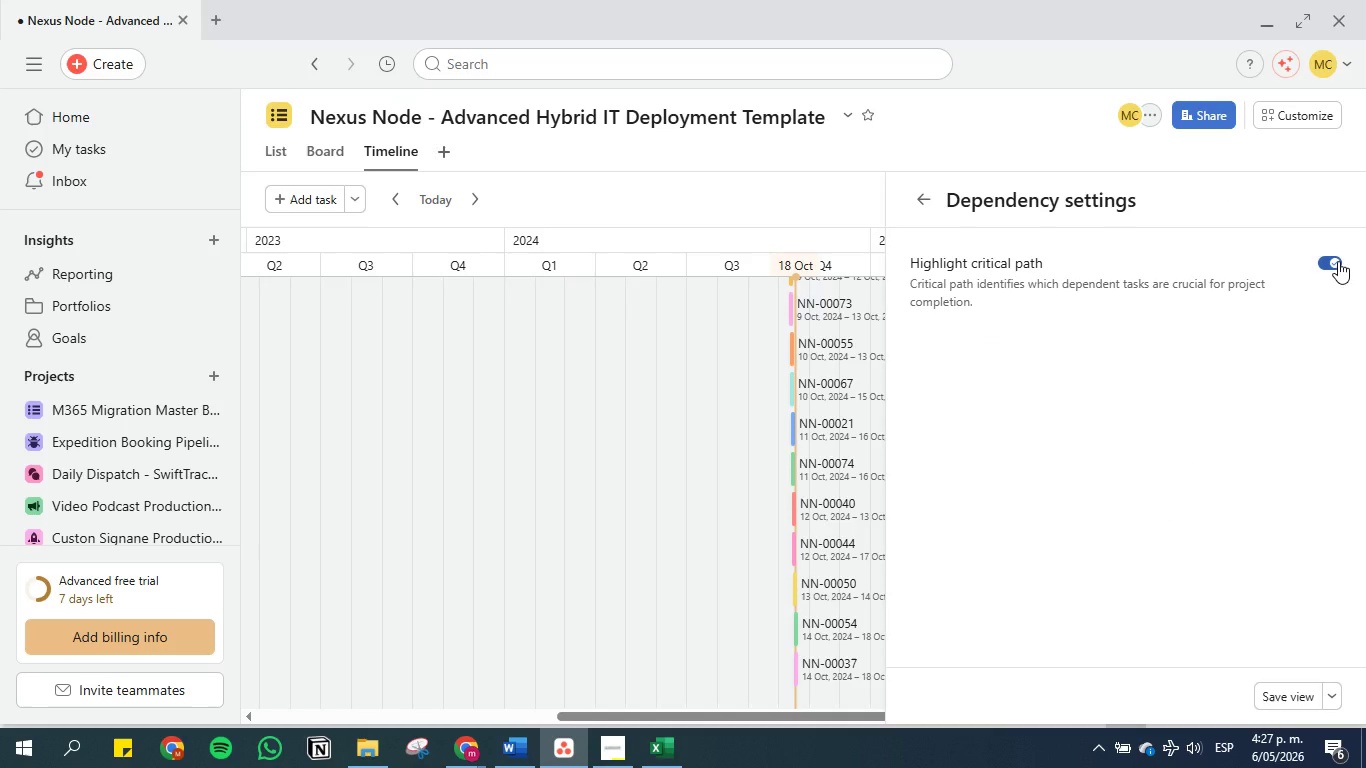 
left_click([1338, 261])
 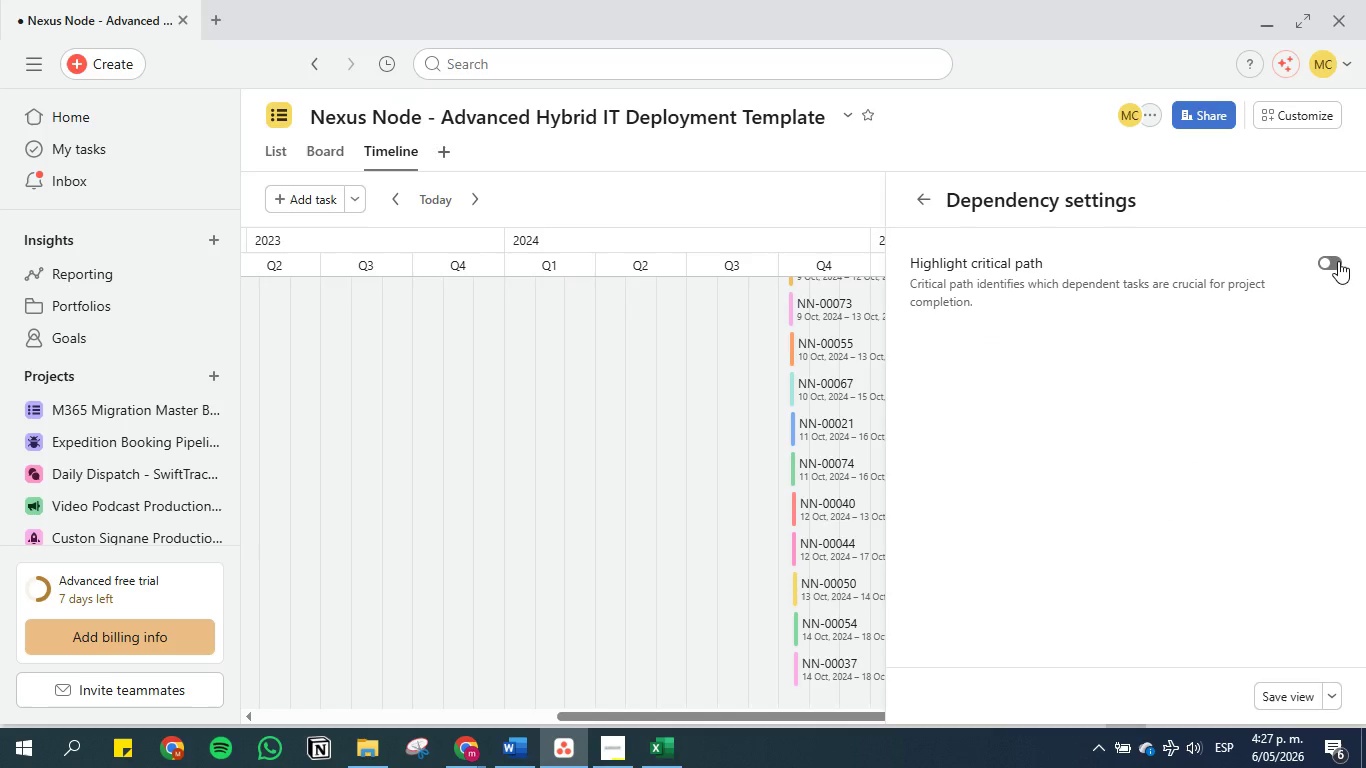 
left_click([1338, 261])
 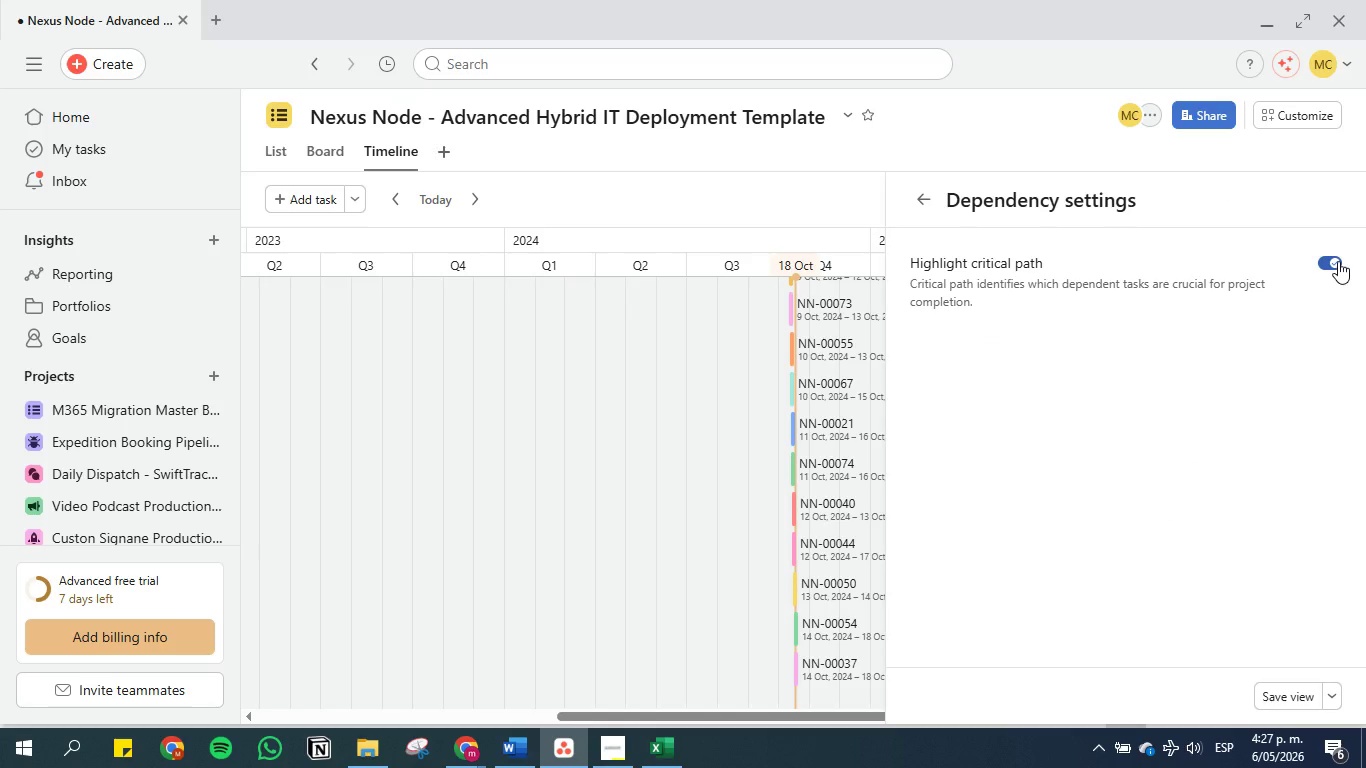 
wait(8.03)
 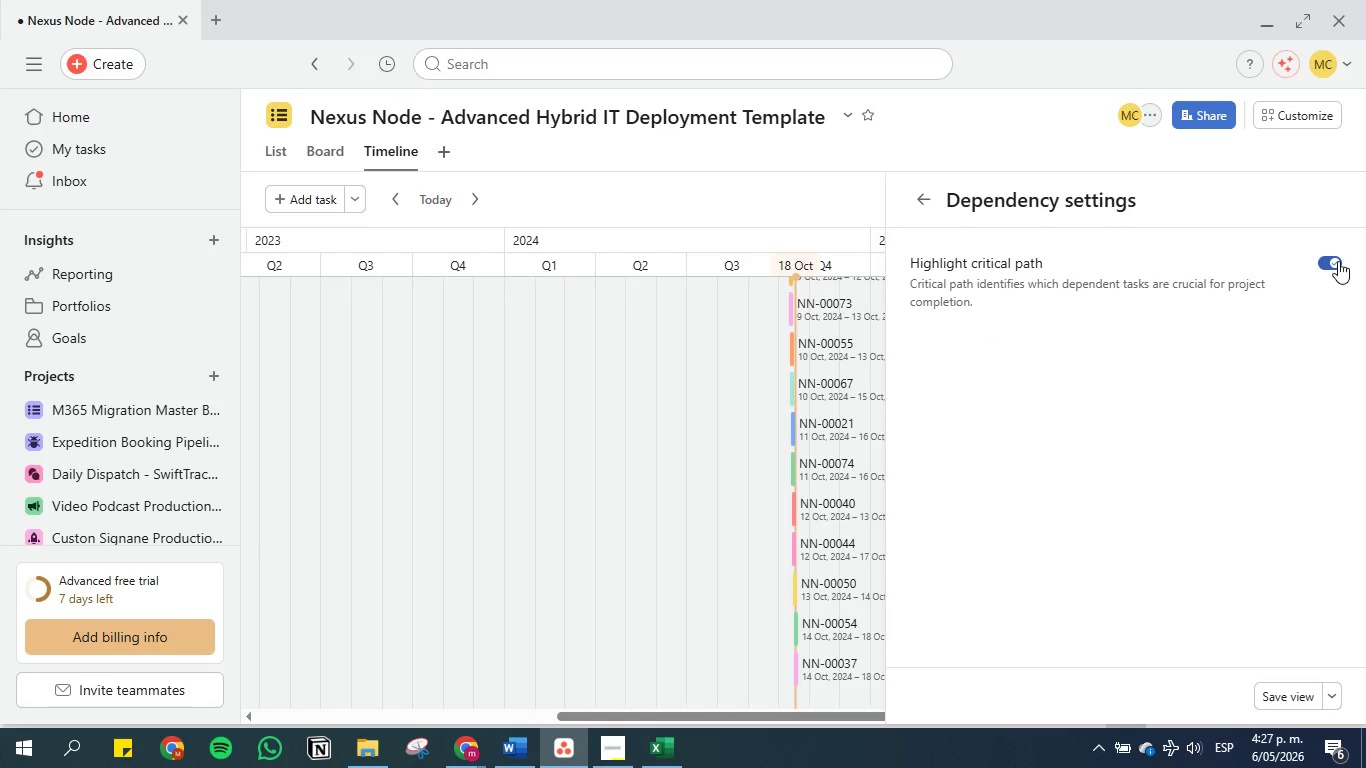 
left_click([1287, 699])
 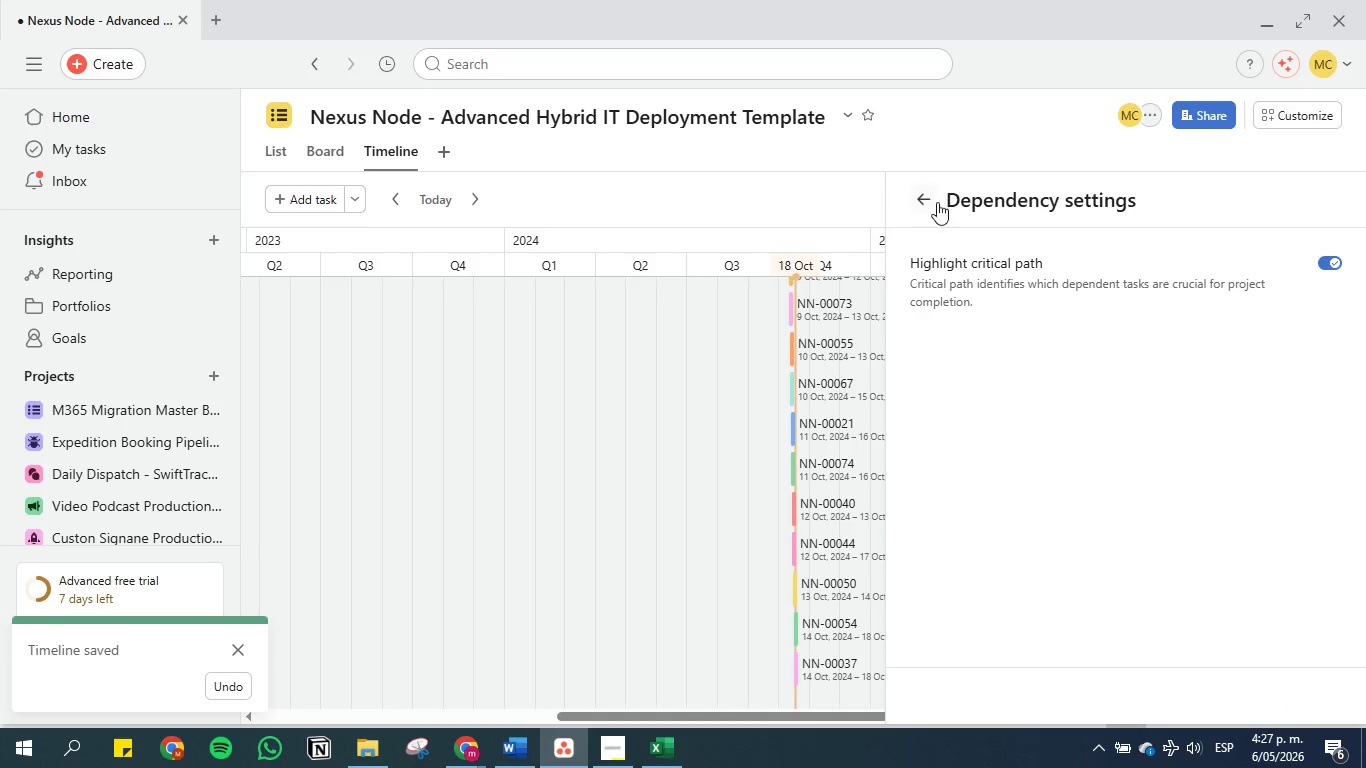 
left_click([929, 202])
 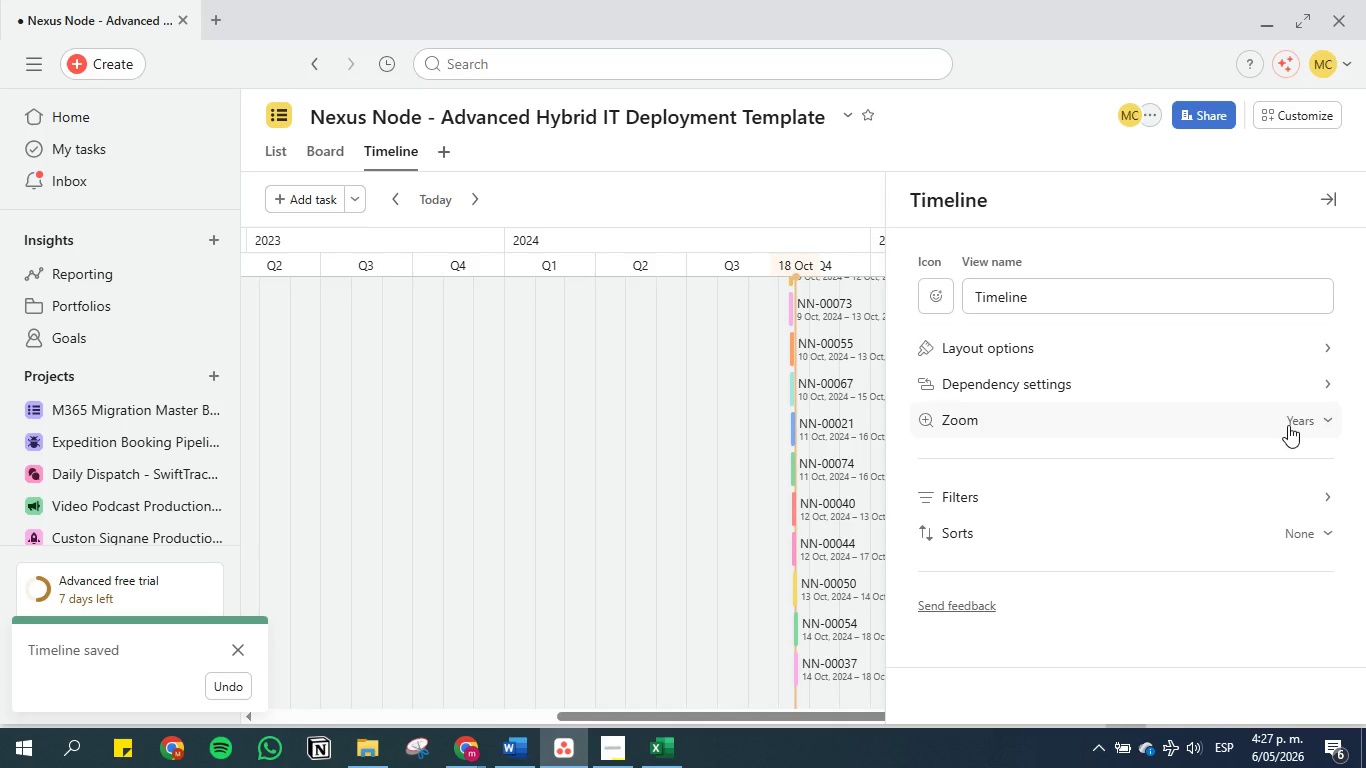 
left_click([800, 186])
 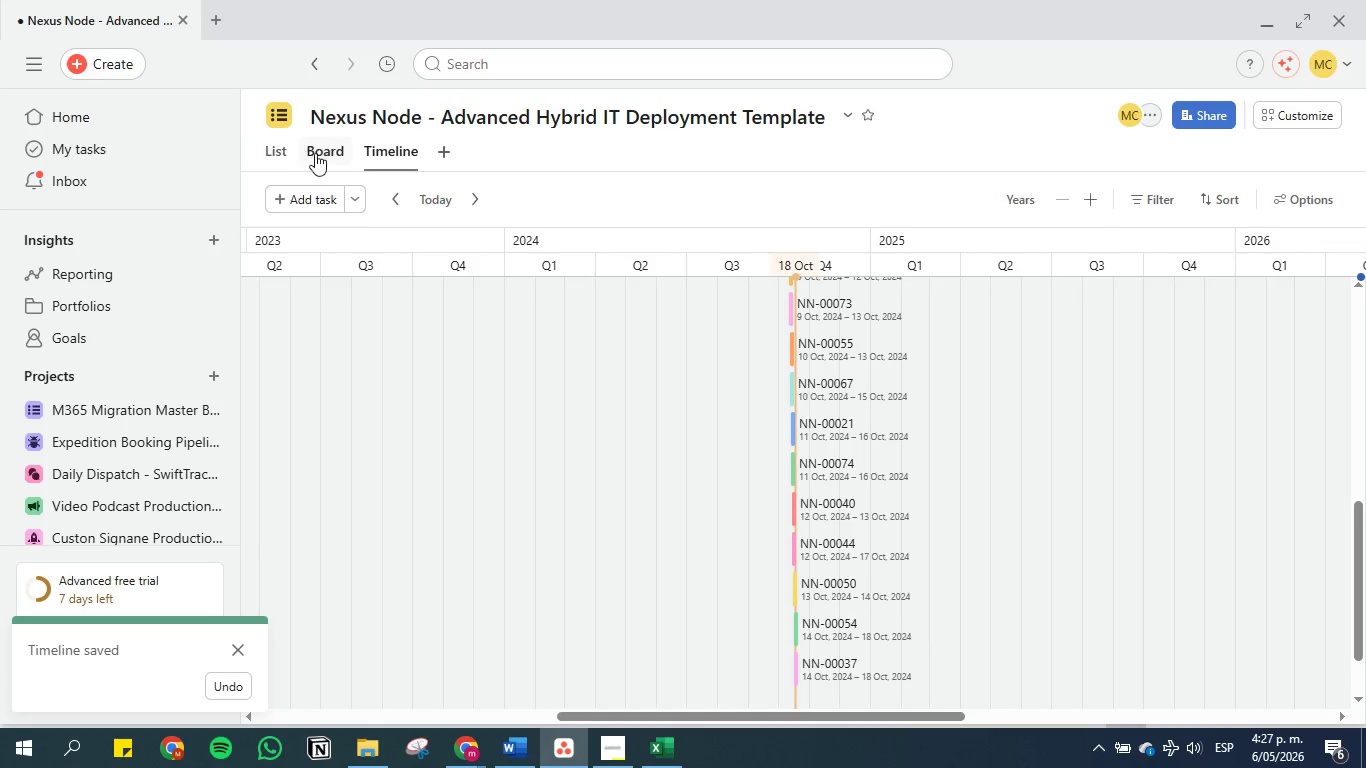 
left_click([280, 147])
 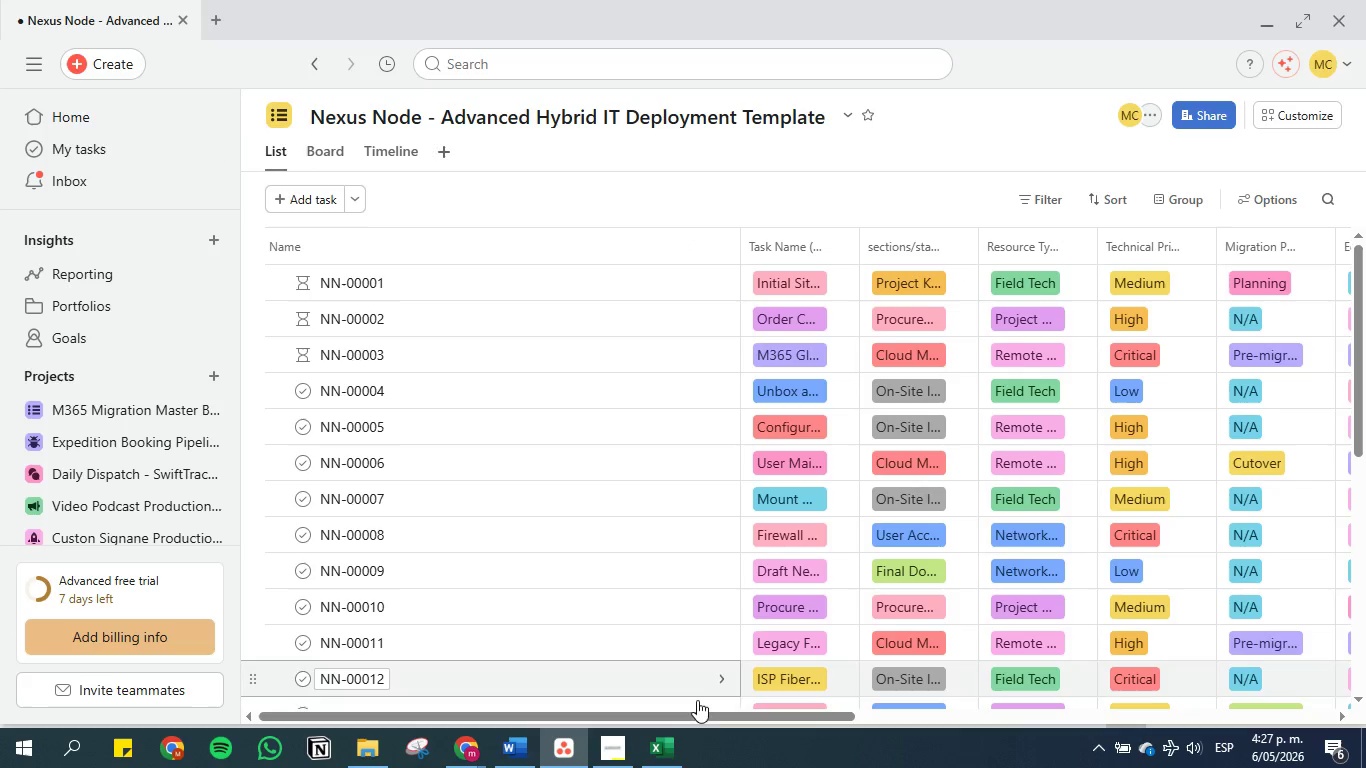 
left_click_drag(start_coordinate=[700, 714], to_coordinate=[1184, 689])
 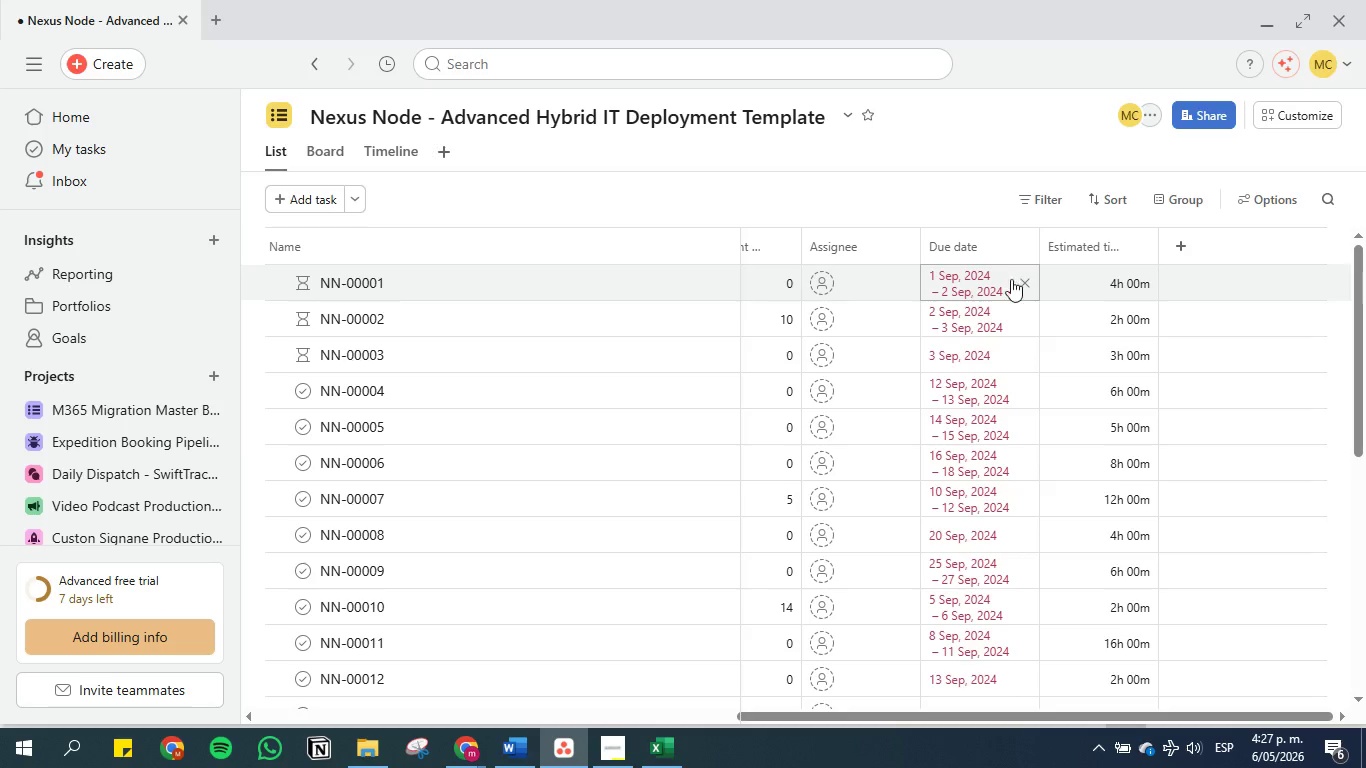 
left_click([999, 279])
 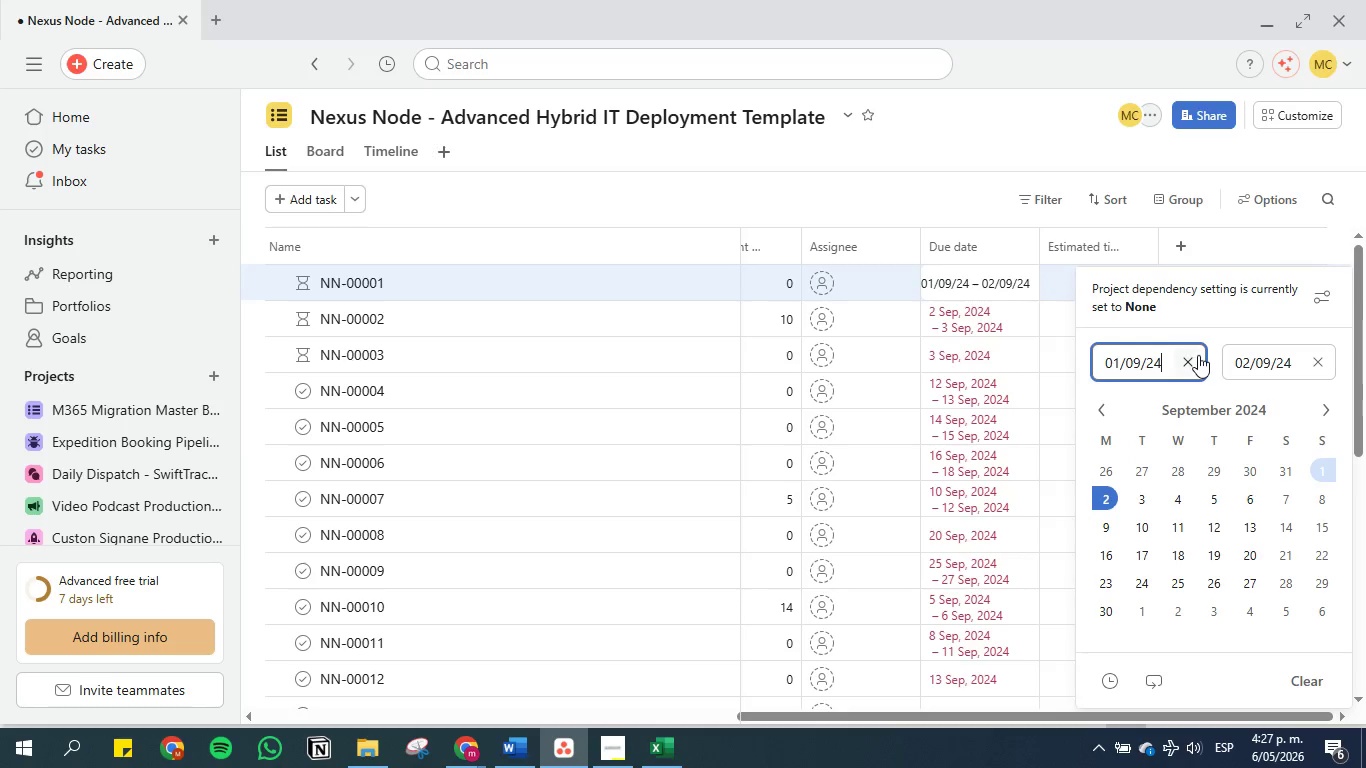 
key(Backspace)
 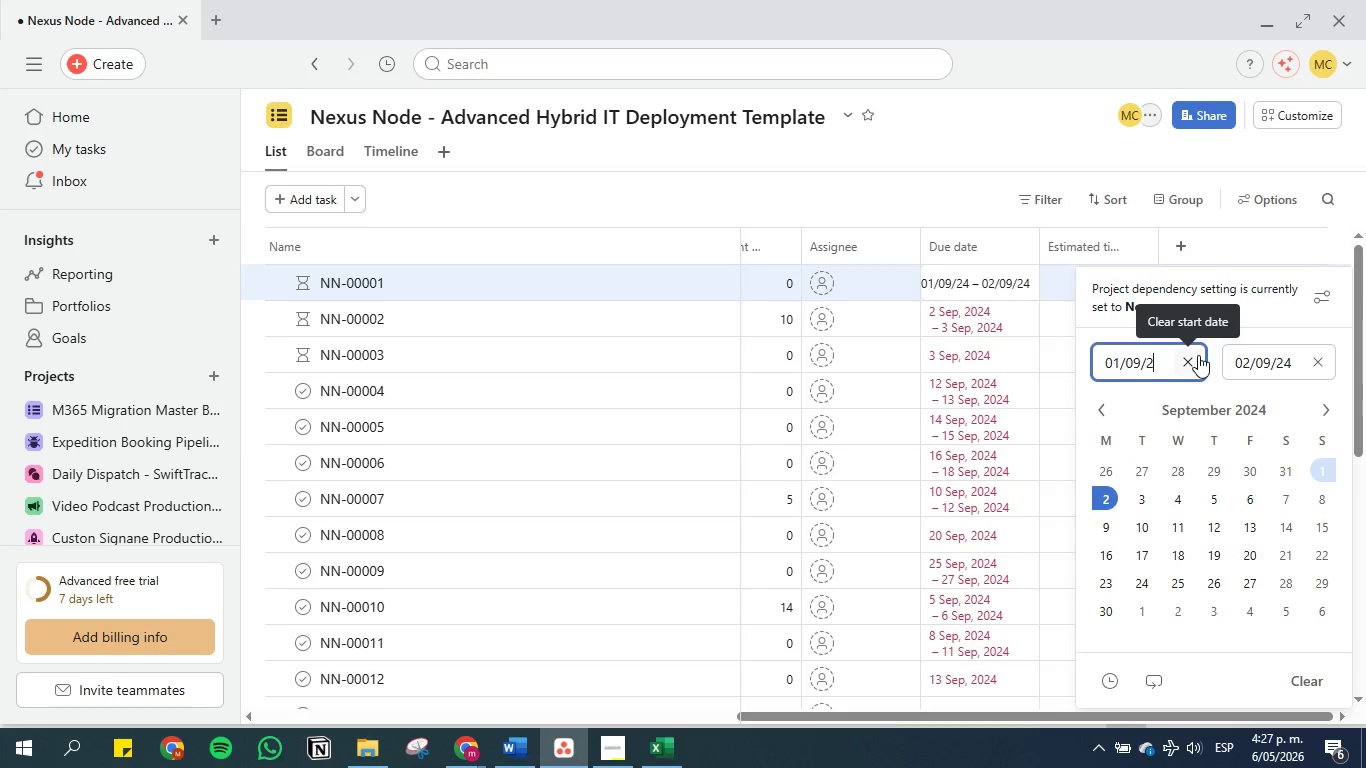 
key(6)
 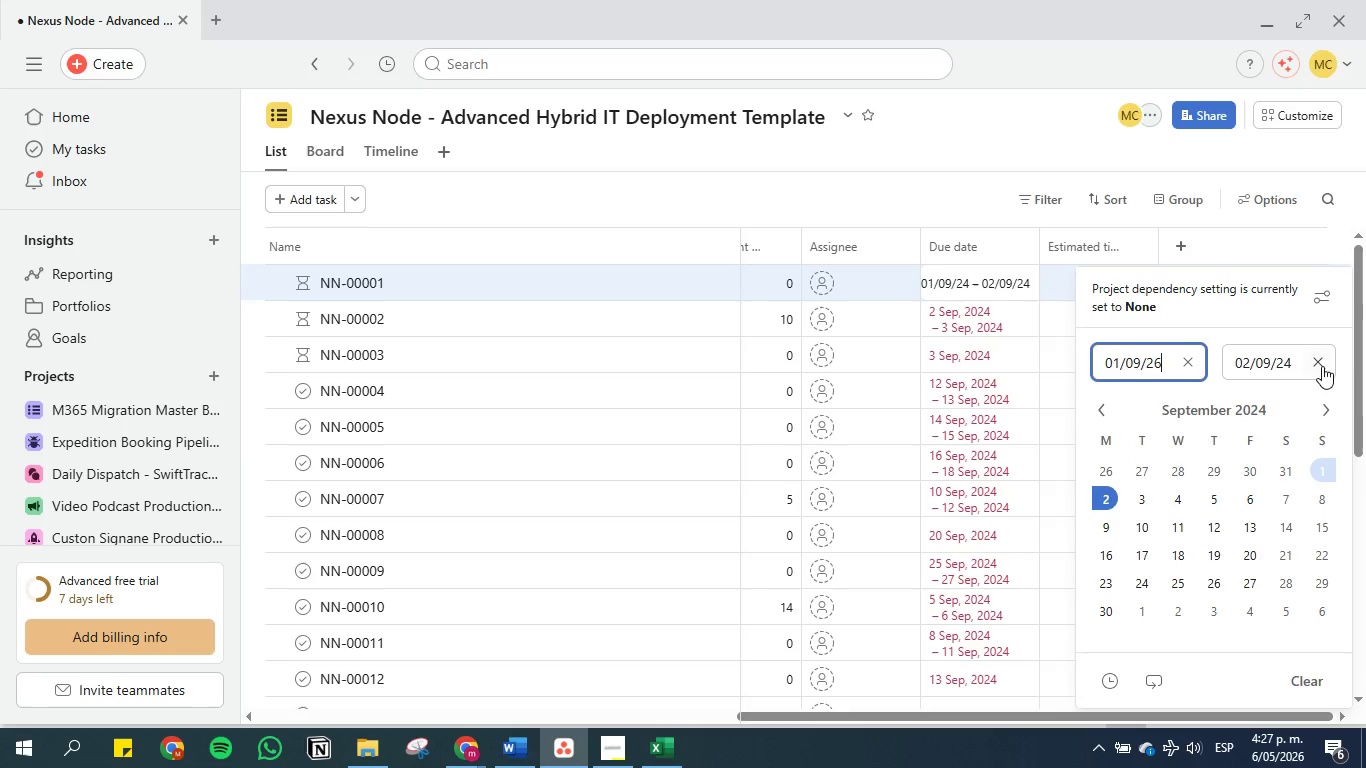 
left_click([1292, 368])
 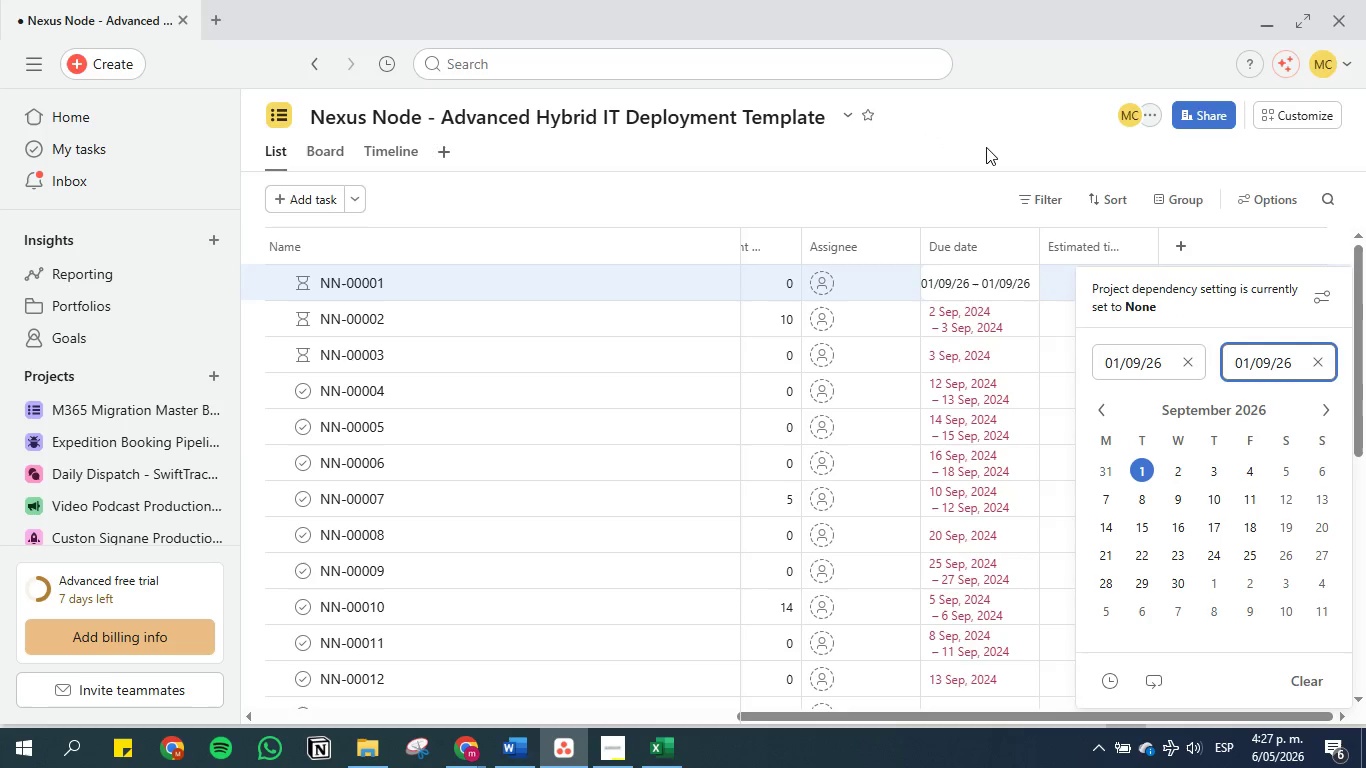 
left_click([986, 127])
 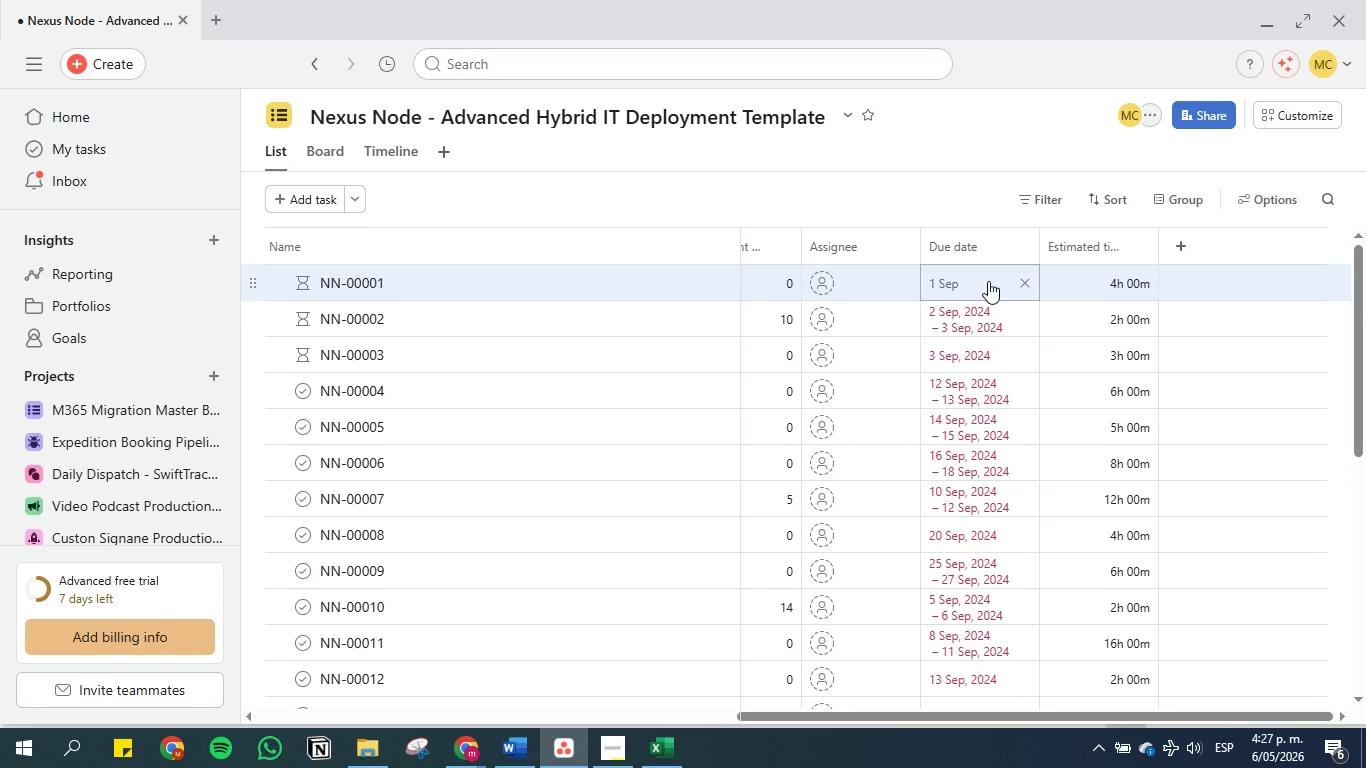 
key(Control+Z)
 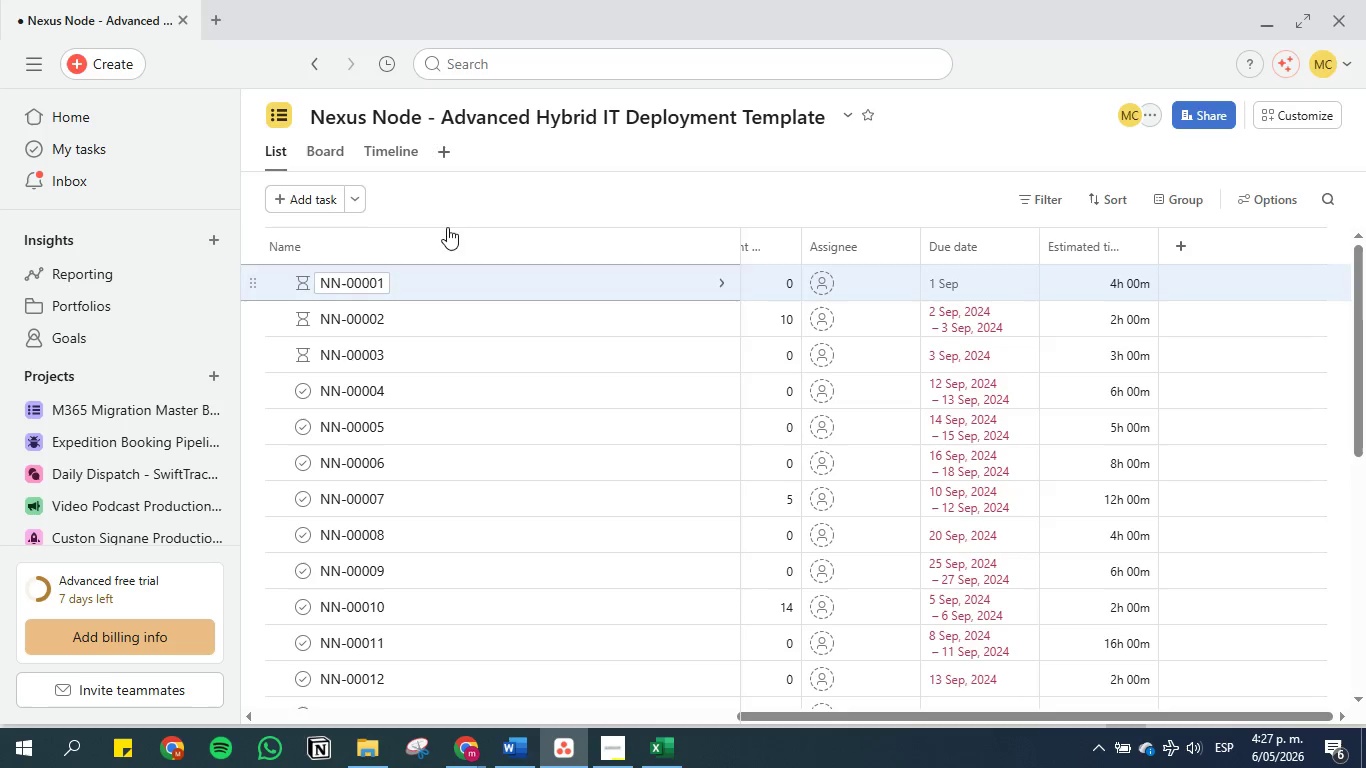 
hold_key(key=ControlLeft, duration=0.78)
 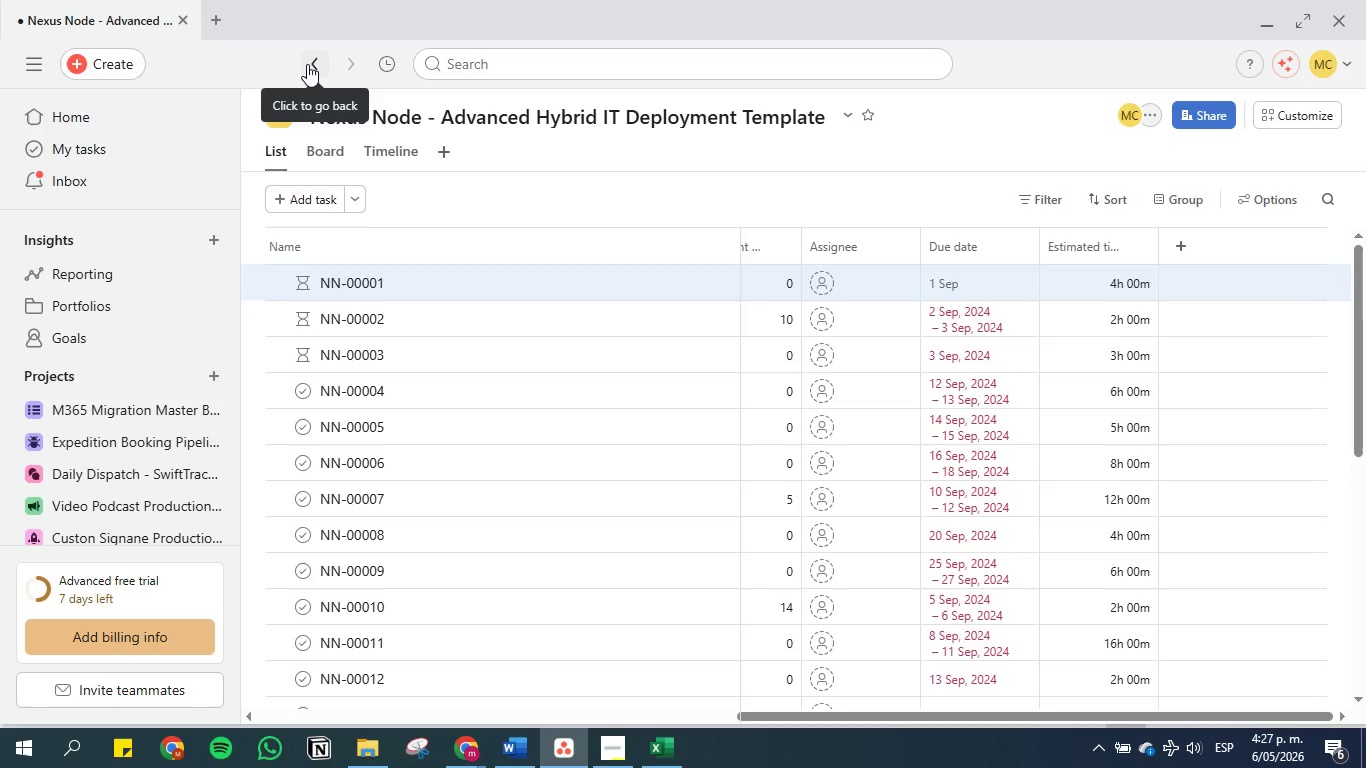 
left_click([307, 64])
 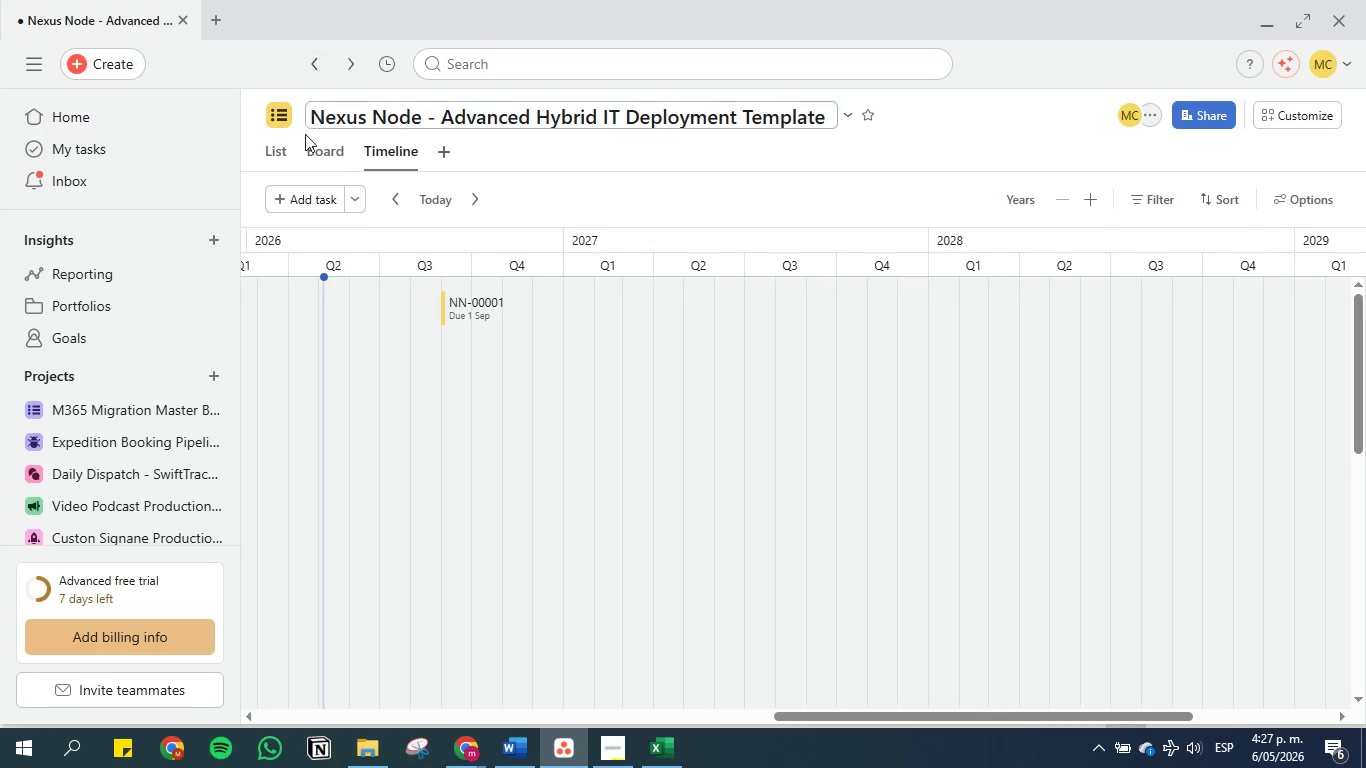 
left_click([279, 148])
 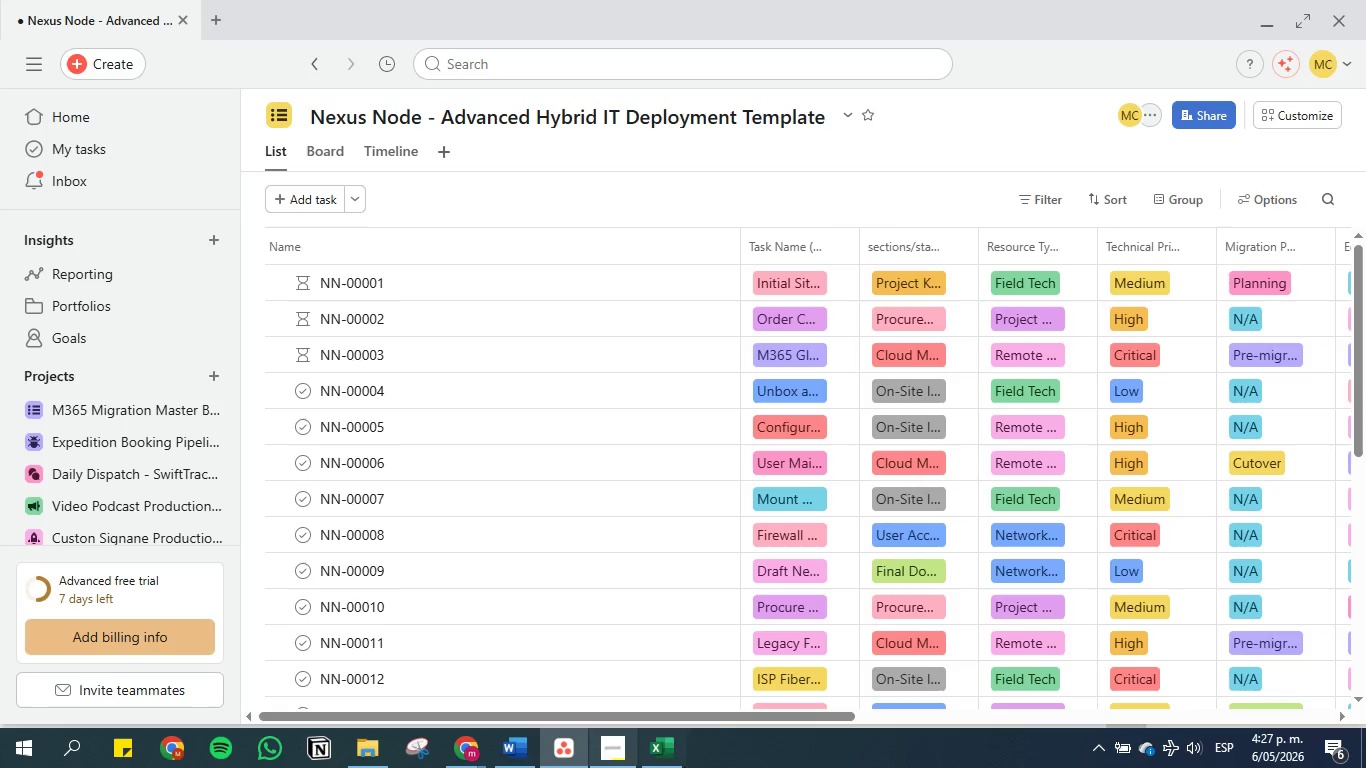 
left_click_drag(start_coordinate=[715, 715], to_coordinate=[1275, 686])
 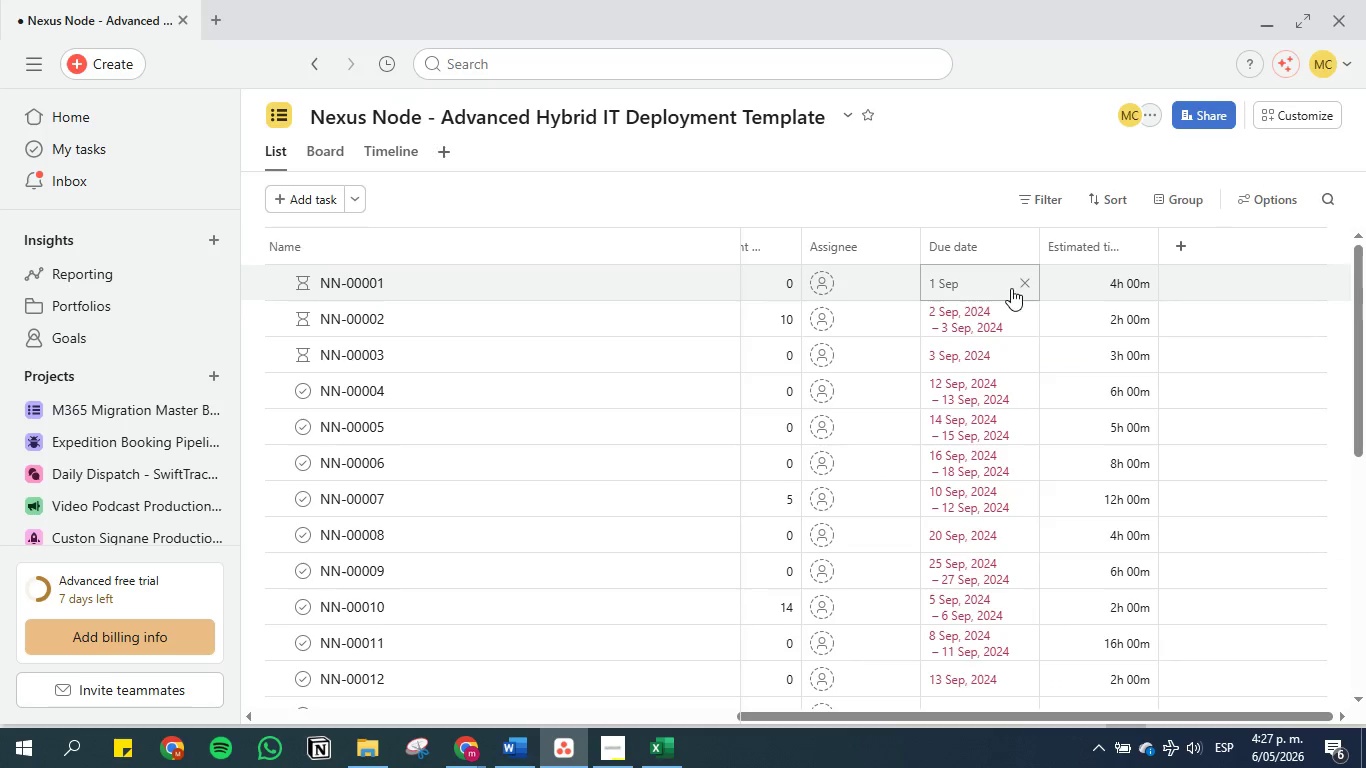 
left_click([1010, 288])
 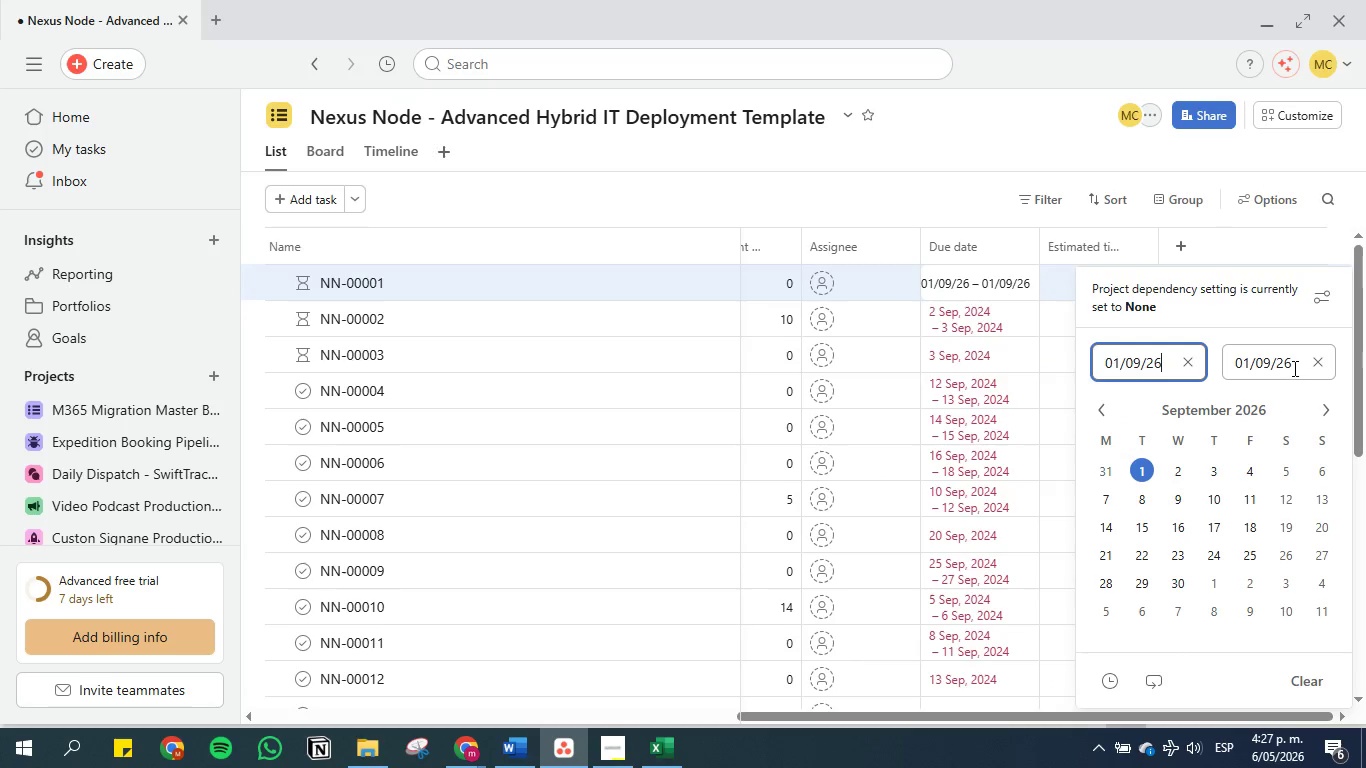 
left_click([1293, 366])
 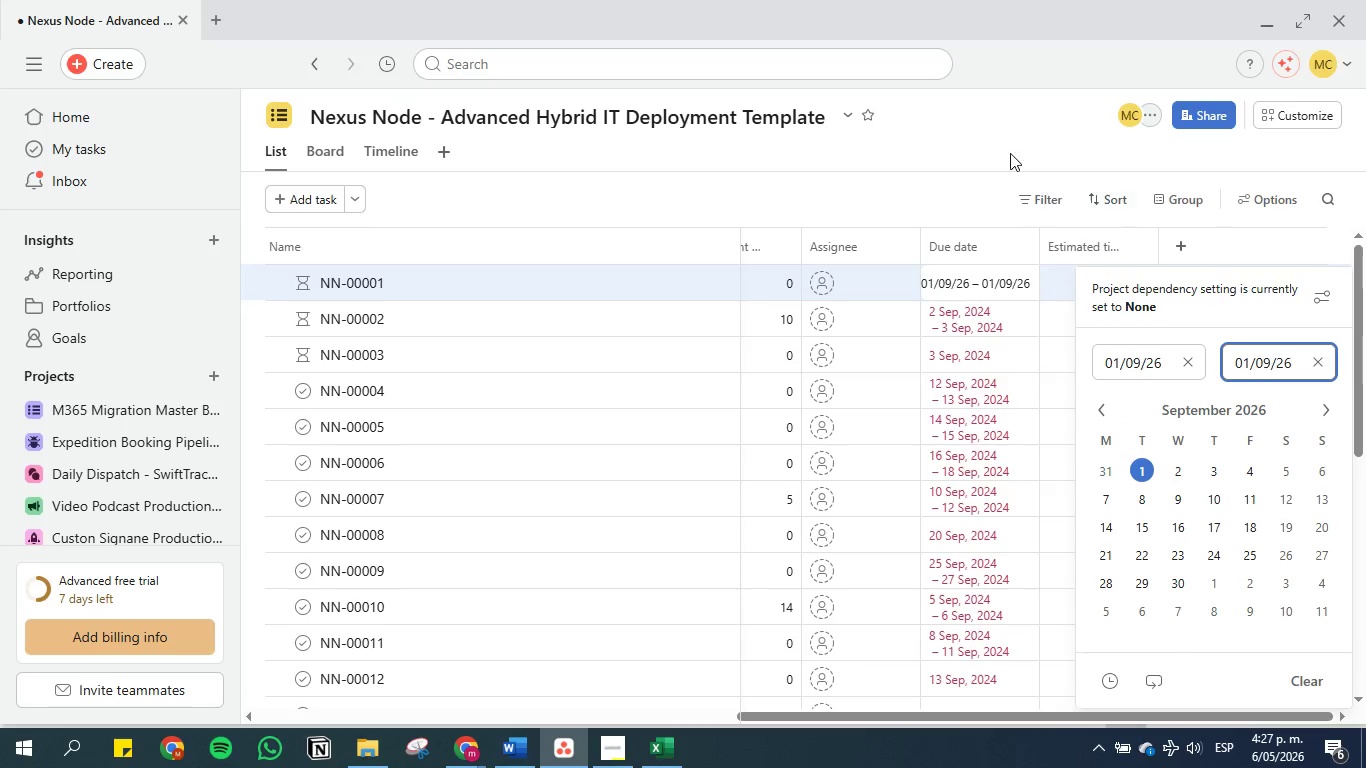 
left_click([996, 141])
 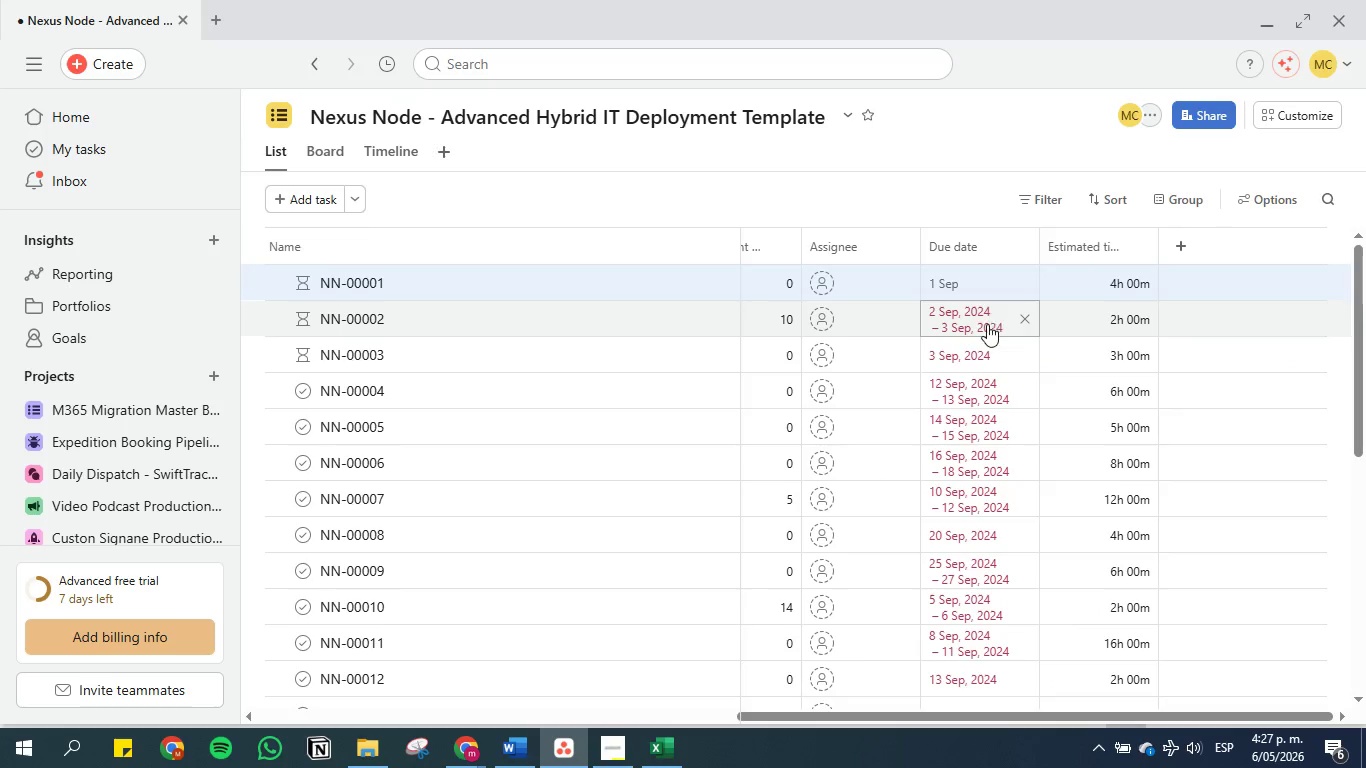 
left_click([987, 324])
 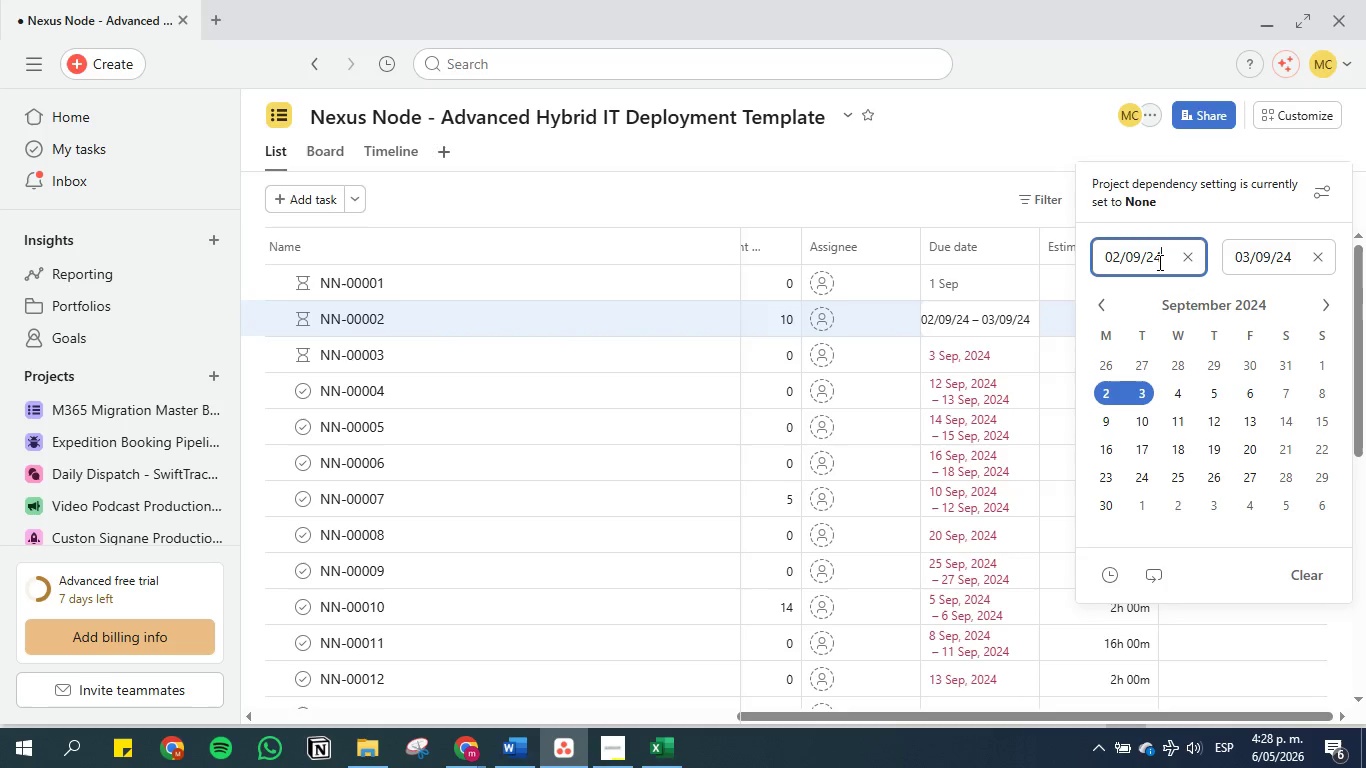 
key(Backspace)
 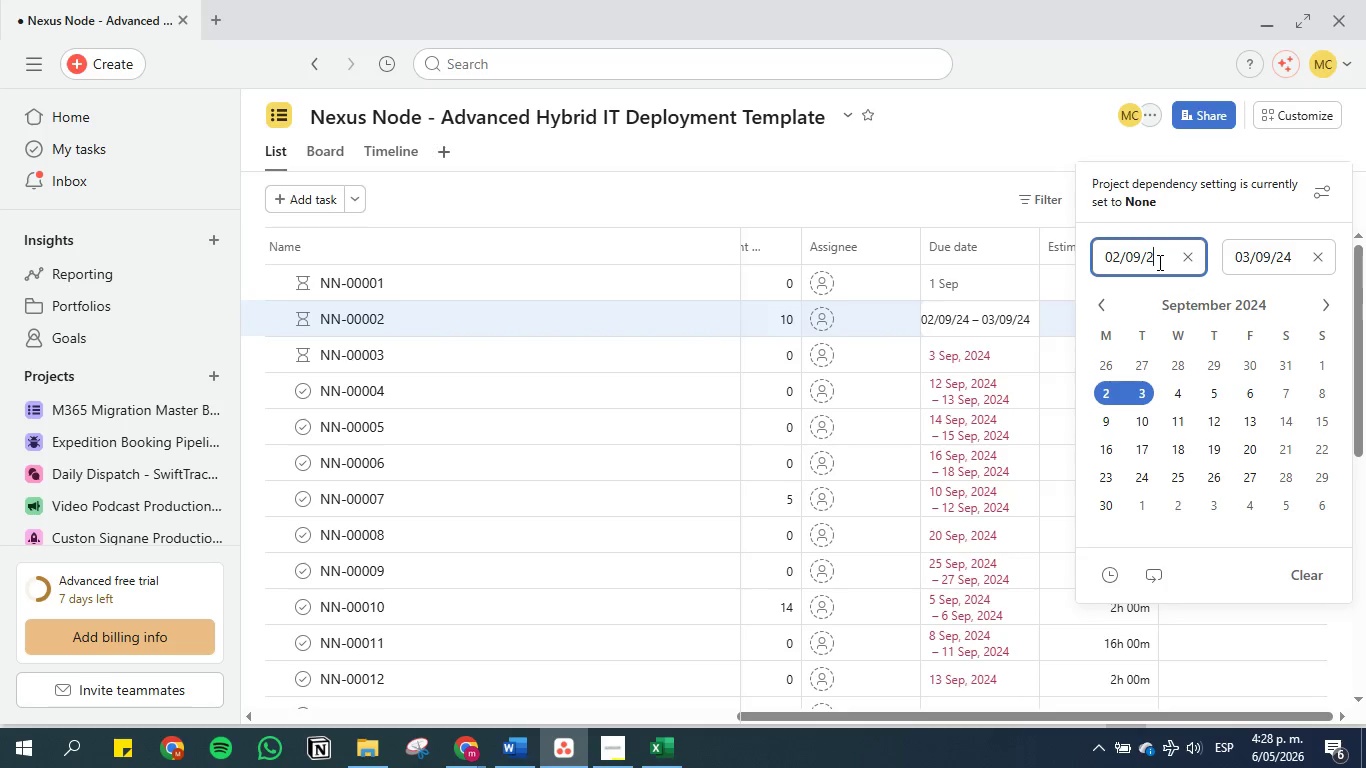 
key(6)
 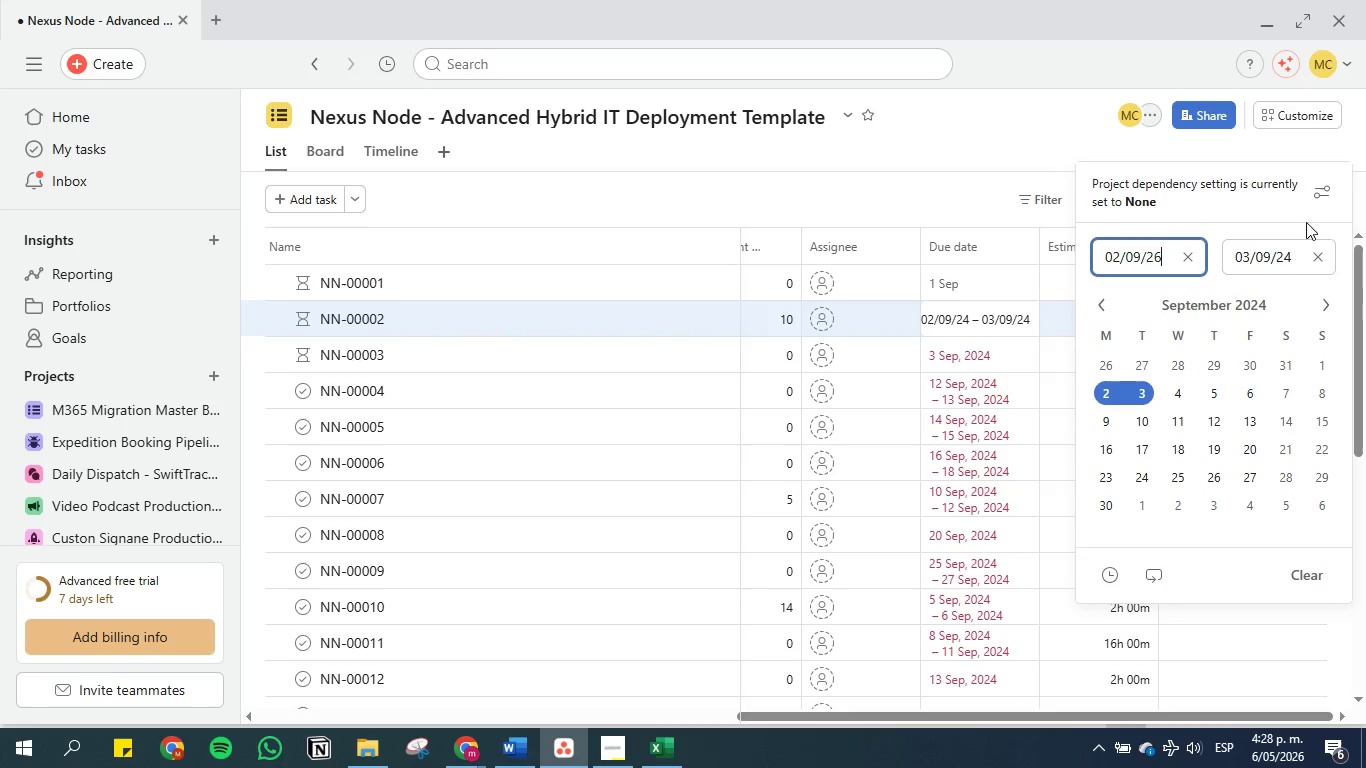 
left_click([1292, 258])
 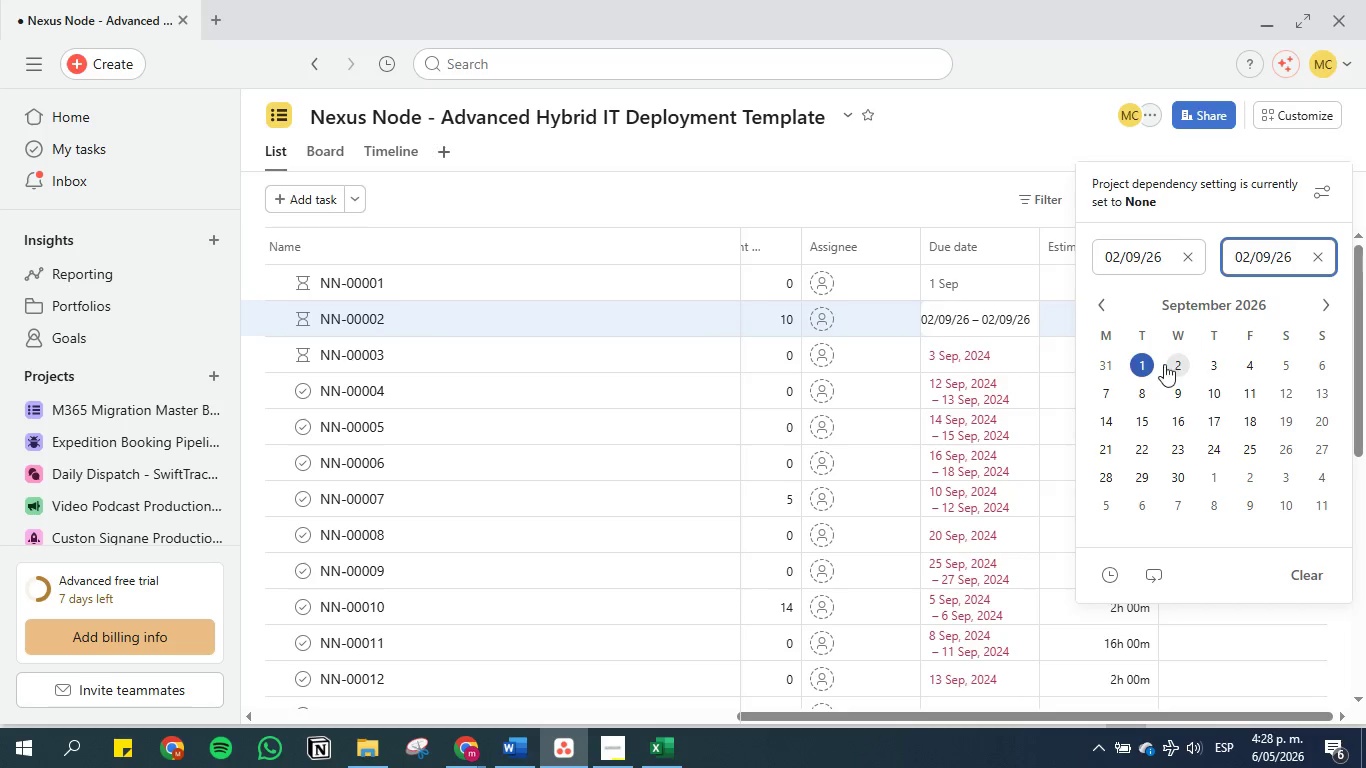 
wait(5.58)
 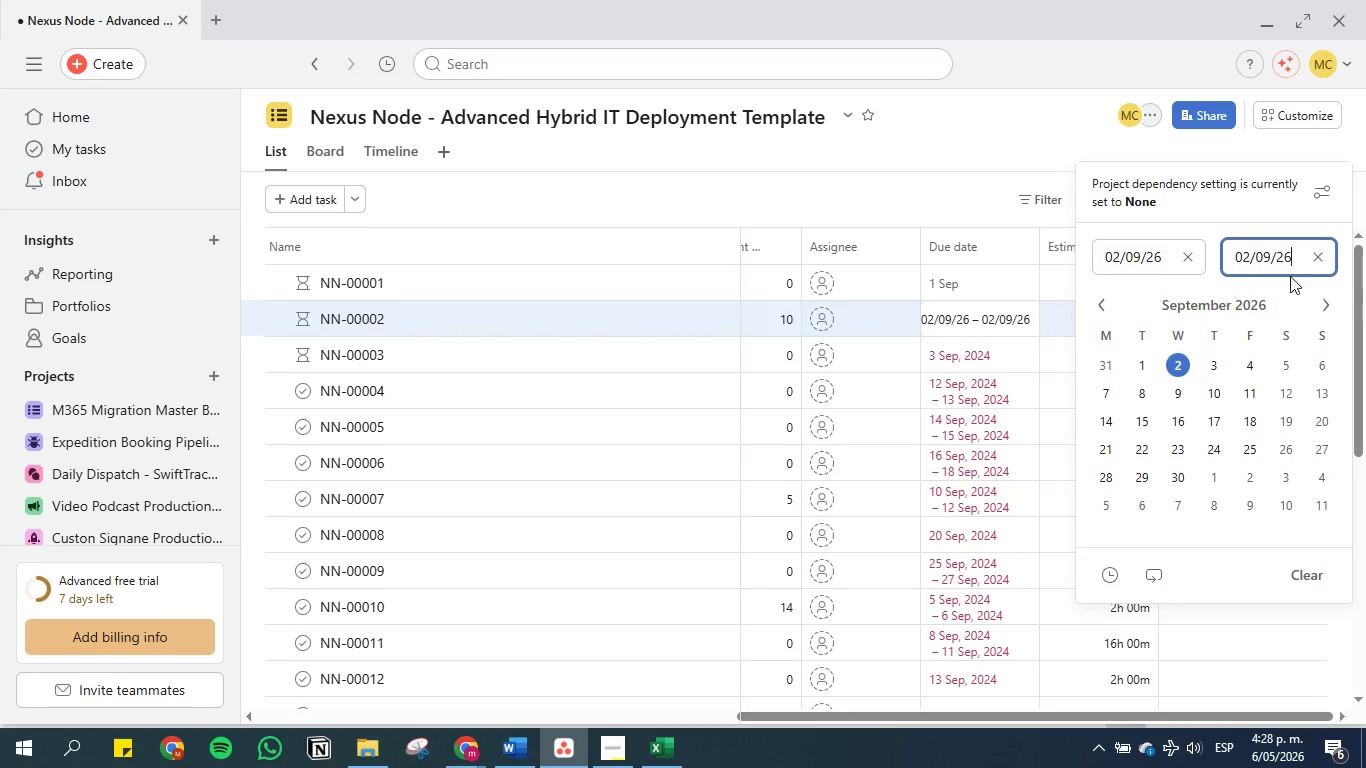 
left_click([1138, 366])
 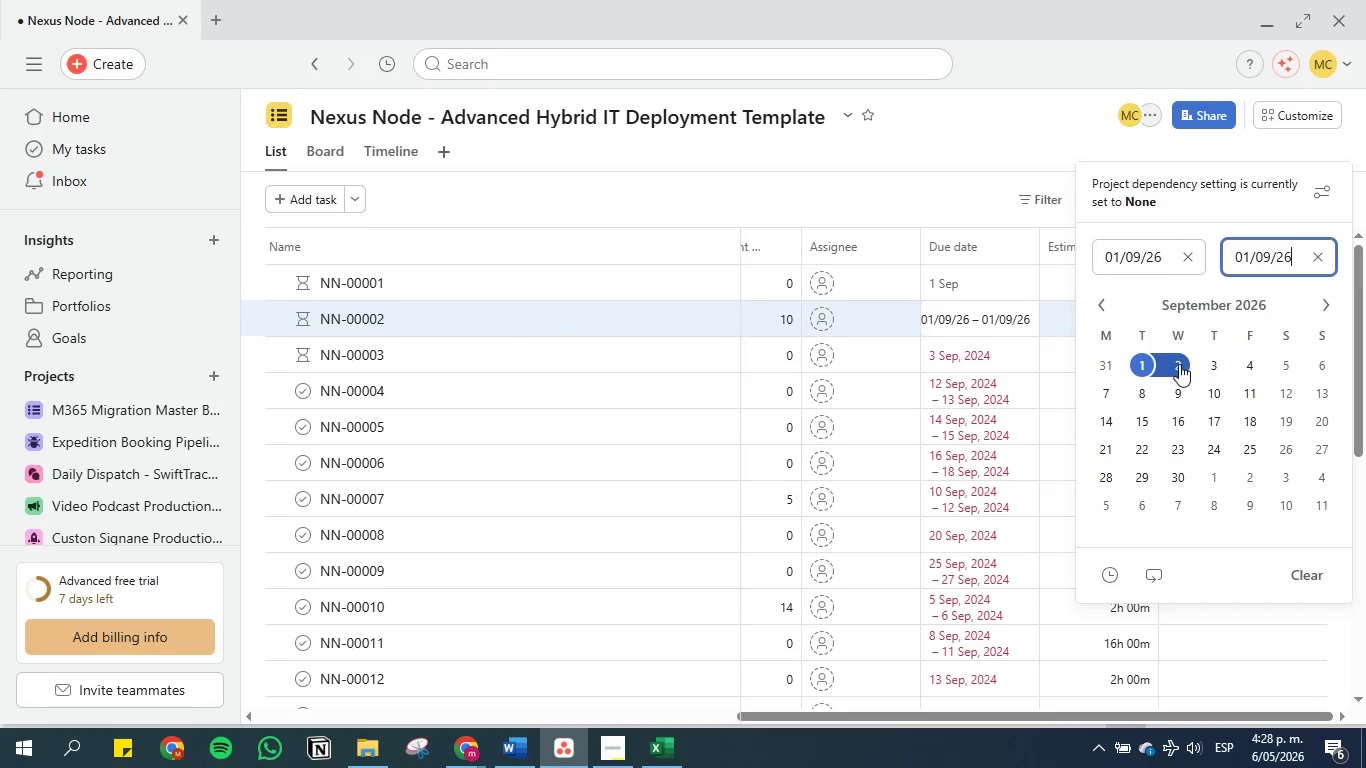 
left_click([1179, 364])
 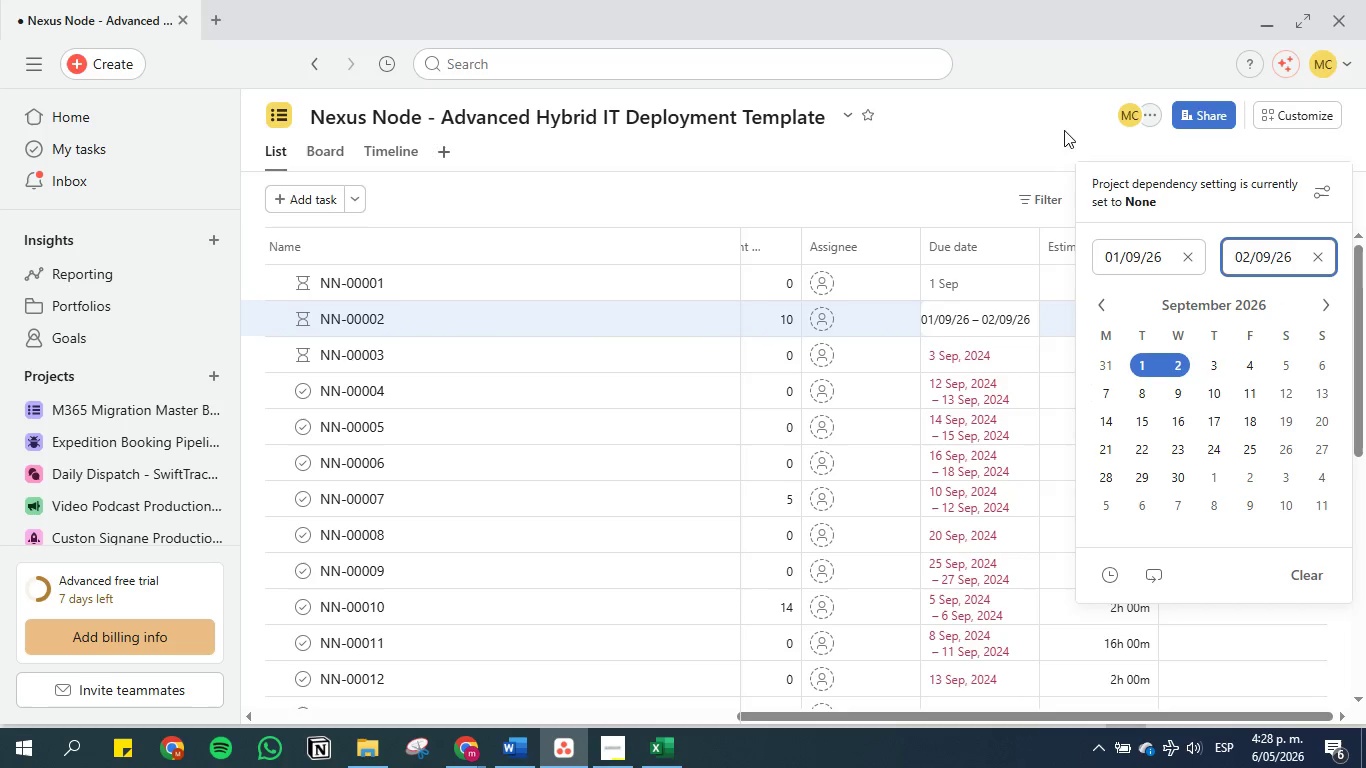 
left_click([1049, 122])
 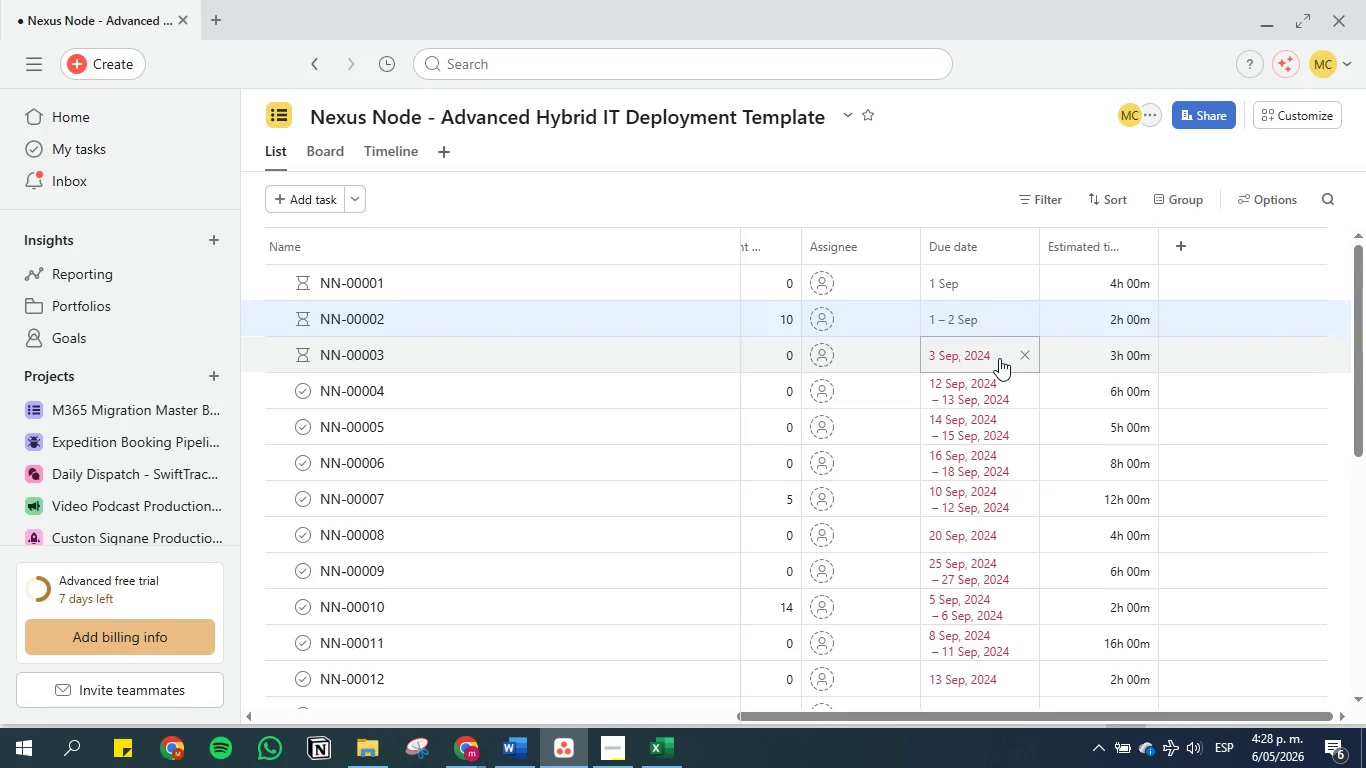 
left_click([999, 358])
 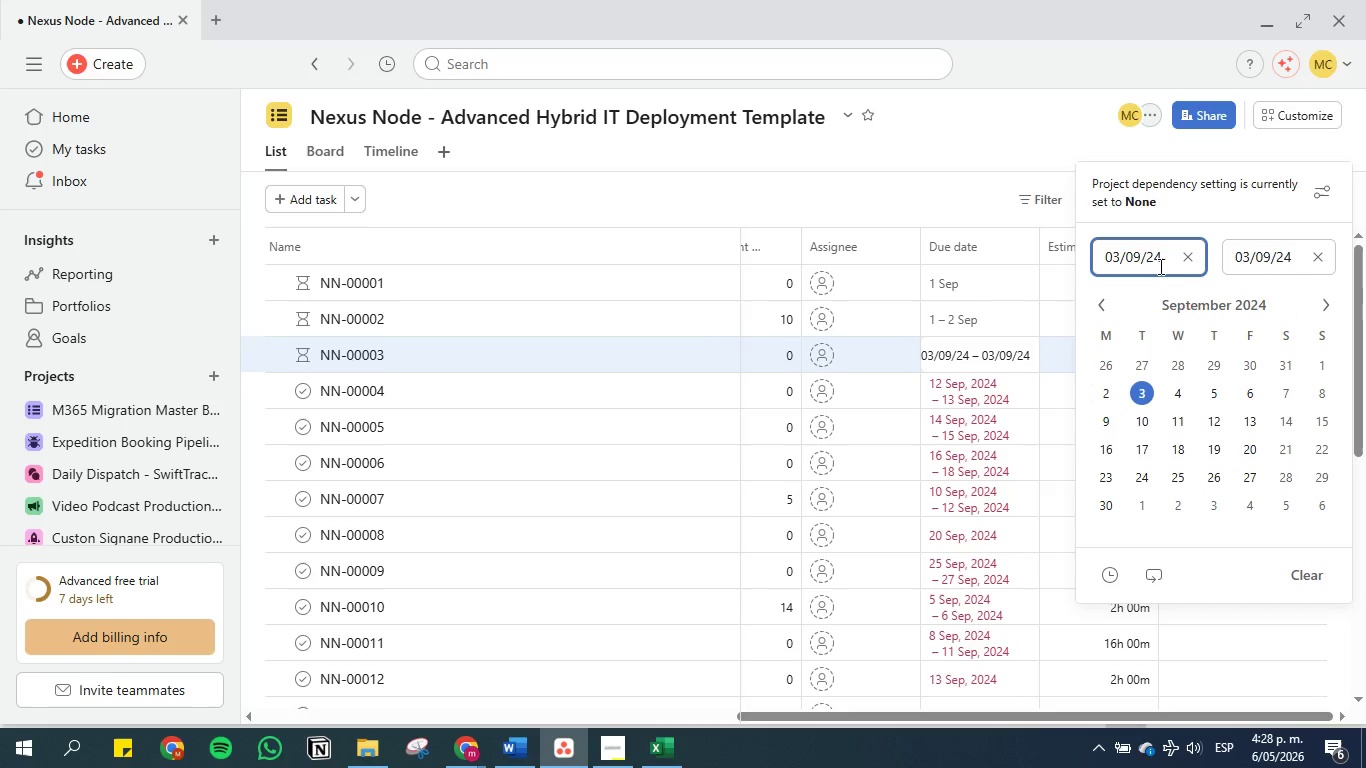 
key(Backspace)
 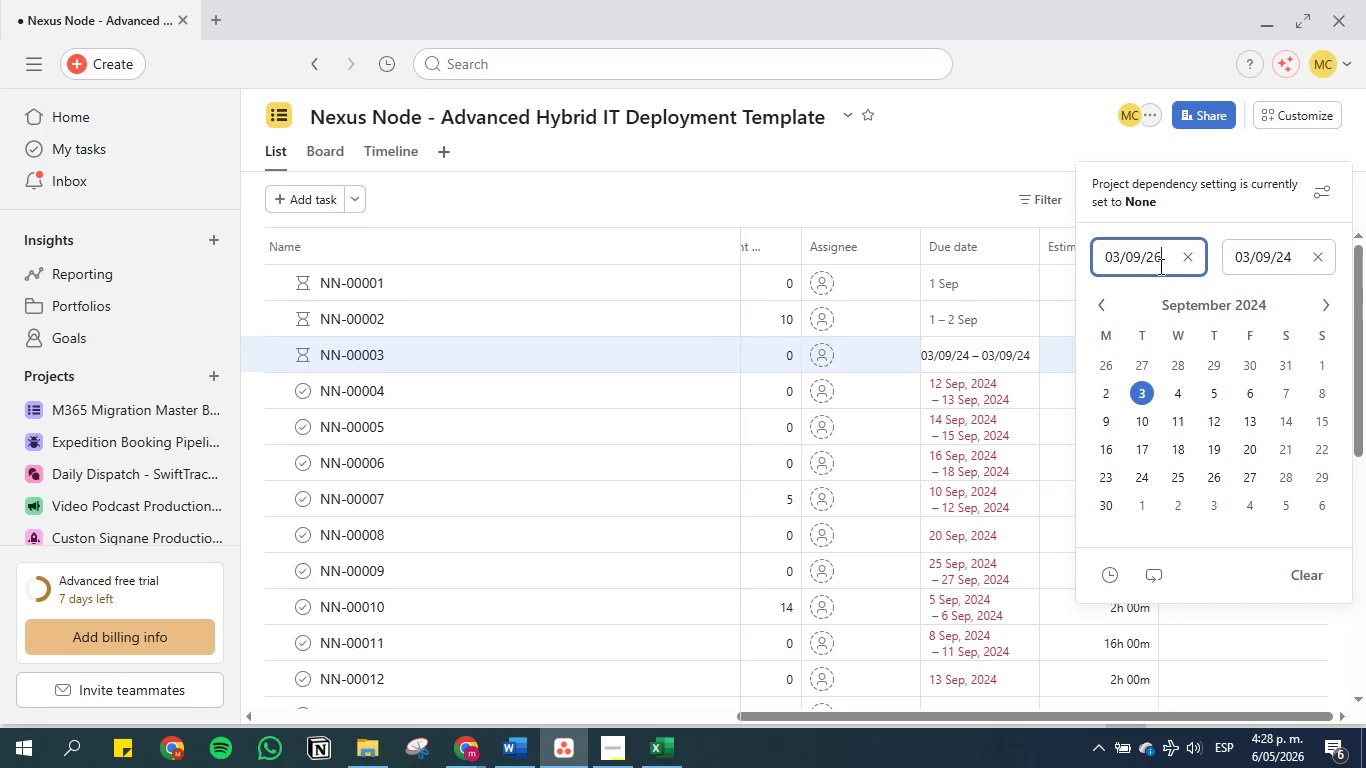 
key(6)
 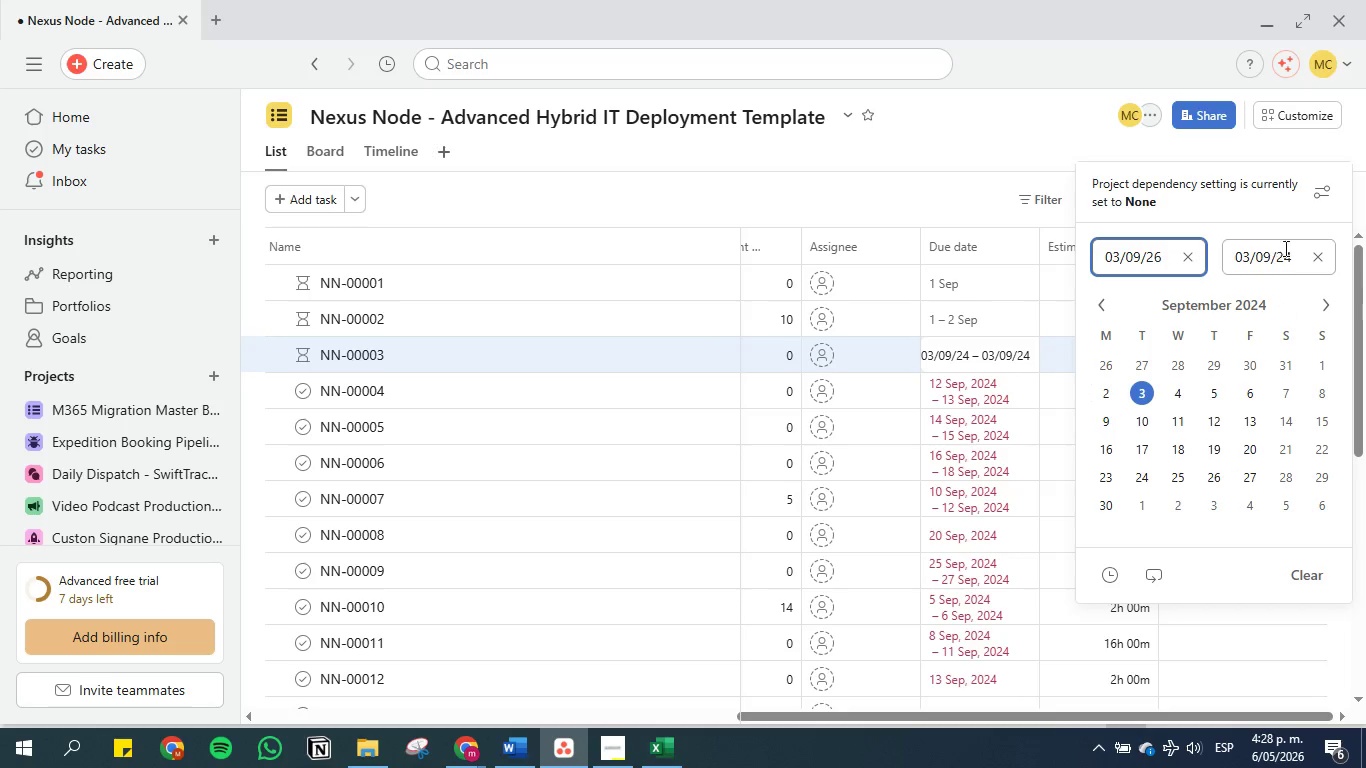 
left_click([1295, 254])
 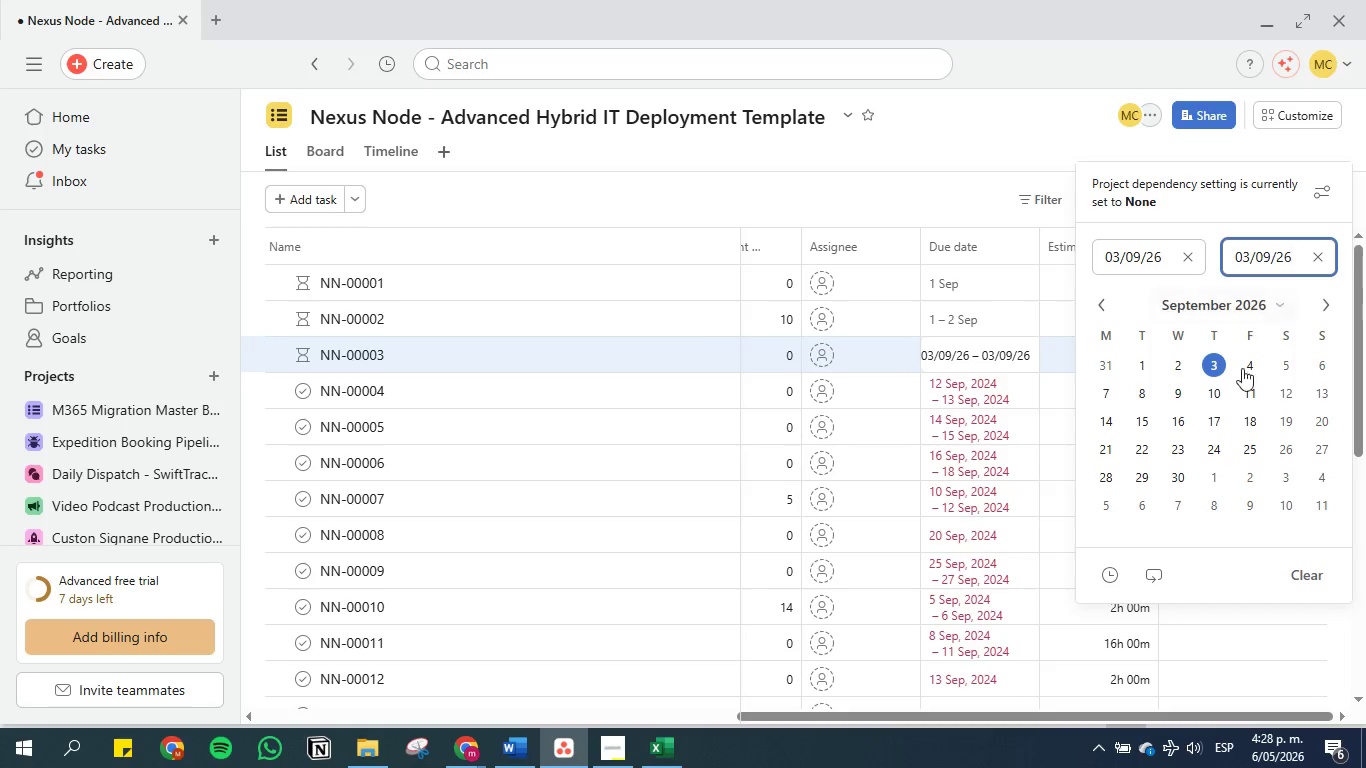 
left_click([1217, 364])
 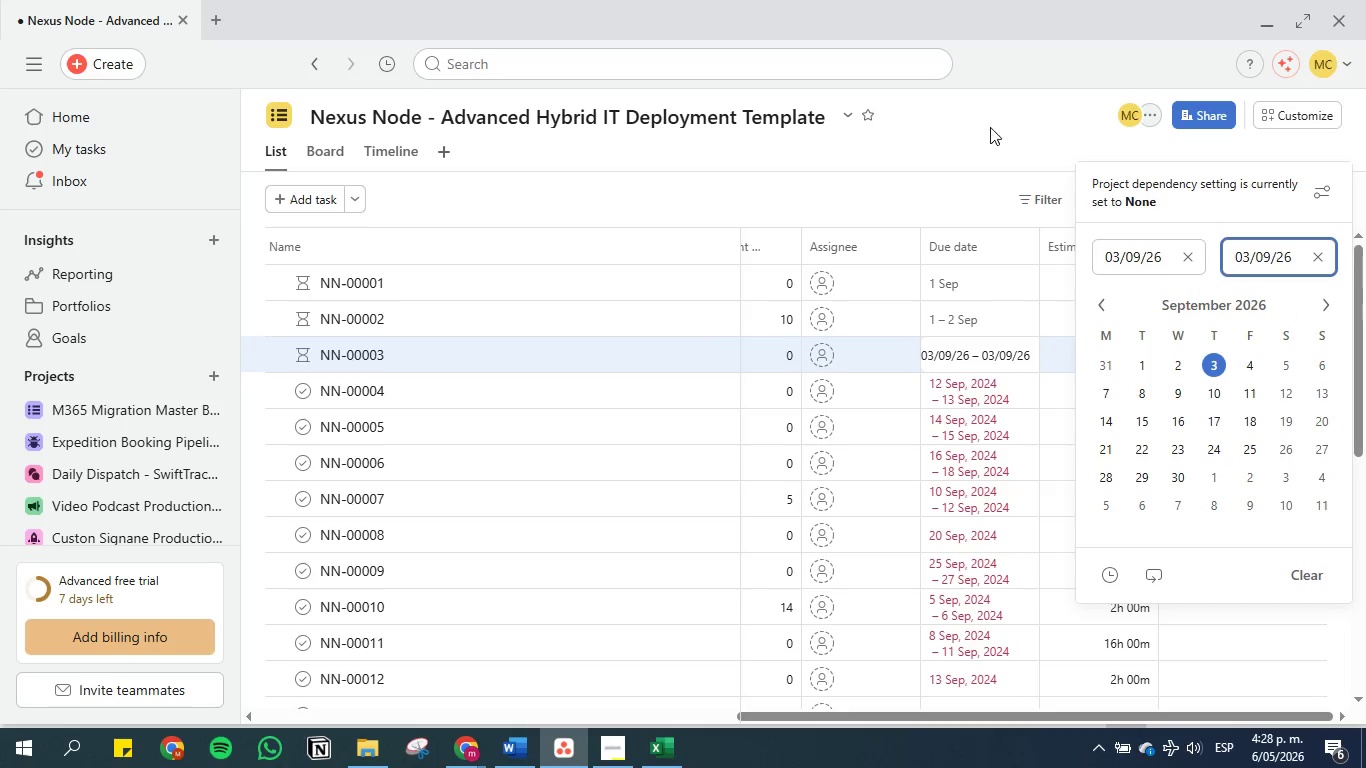 
left_click([970, 130])
 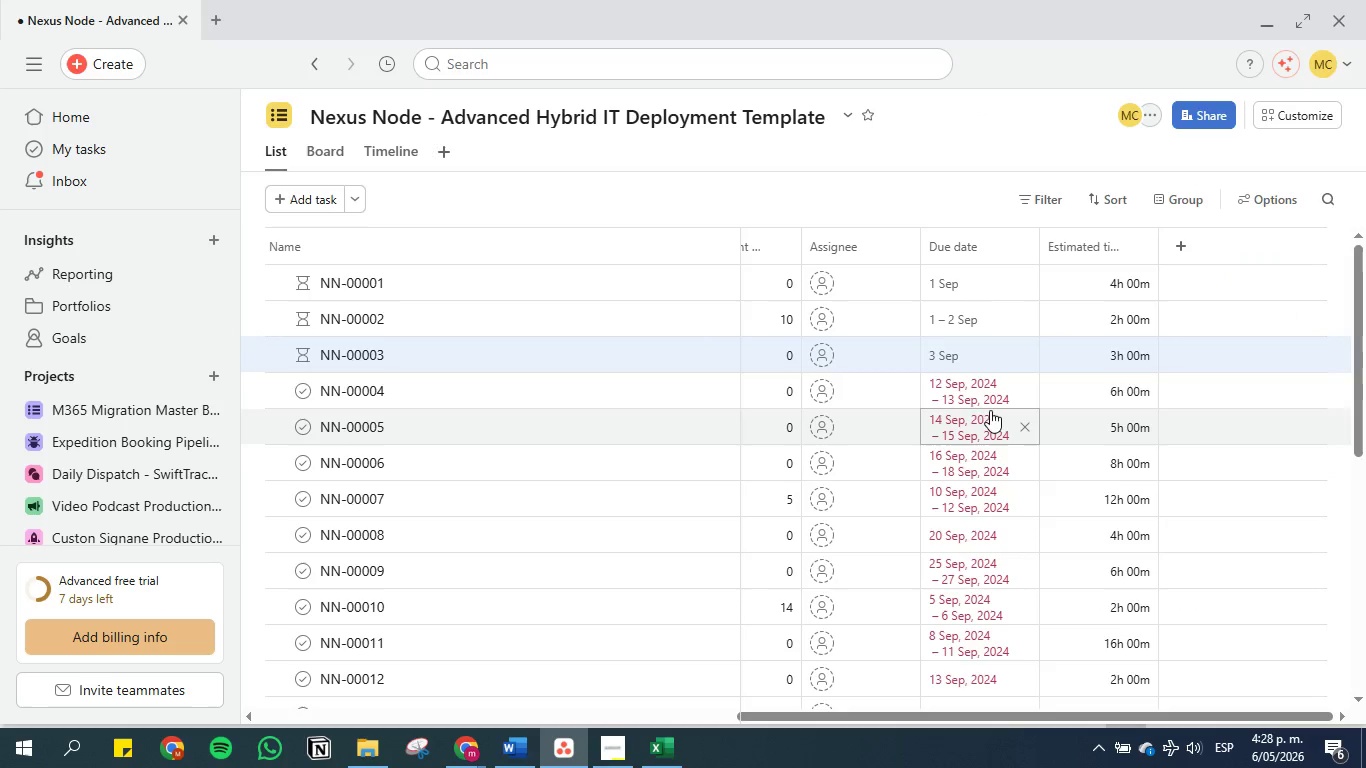 
left_click([982, 380])
 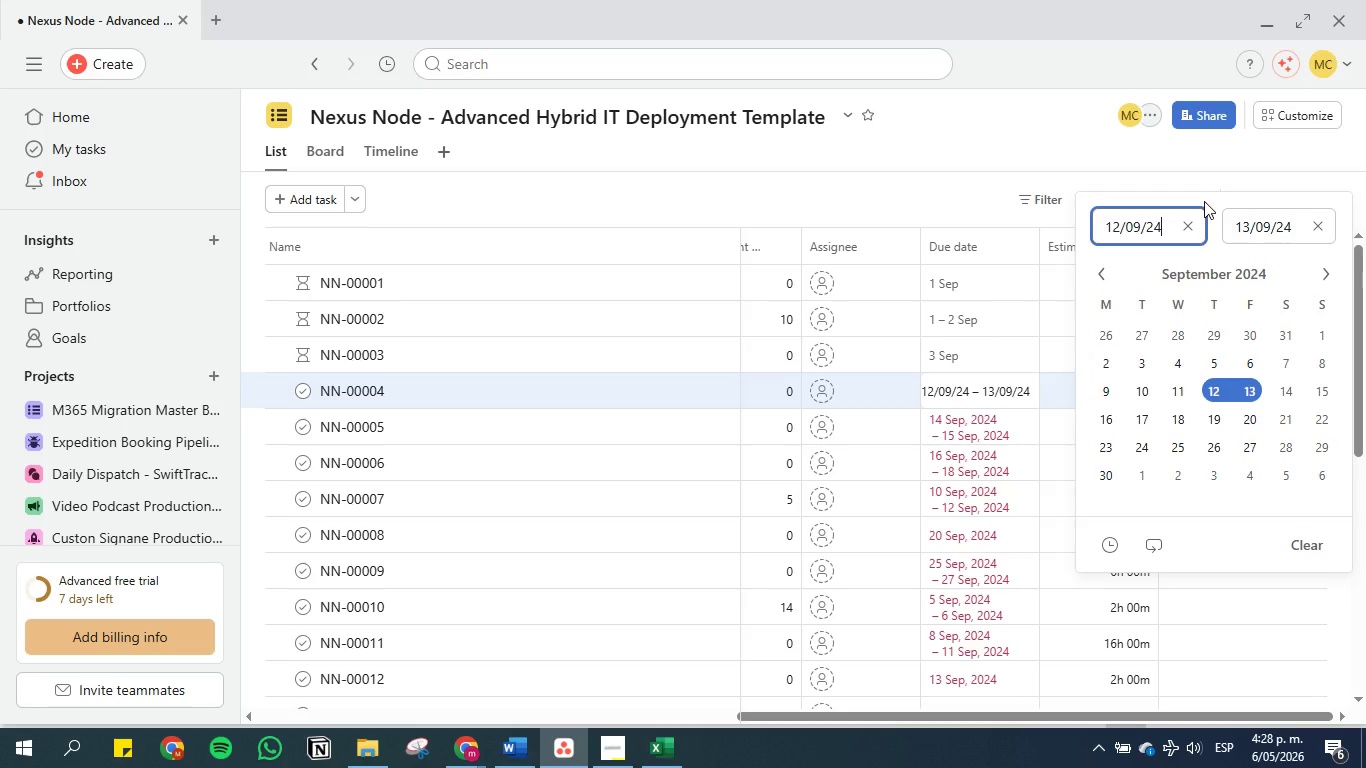 
key(Backspace)
 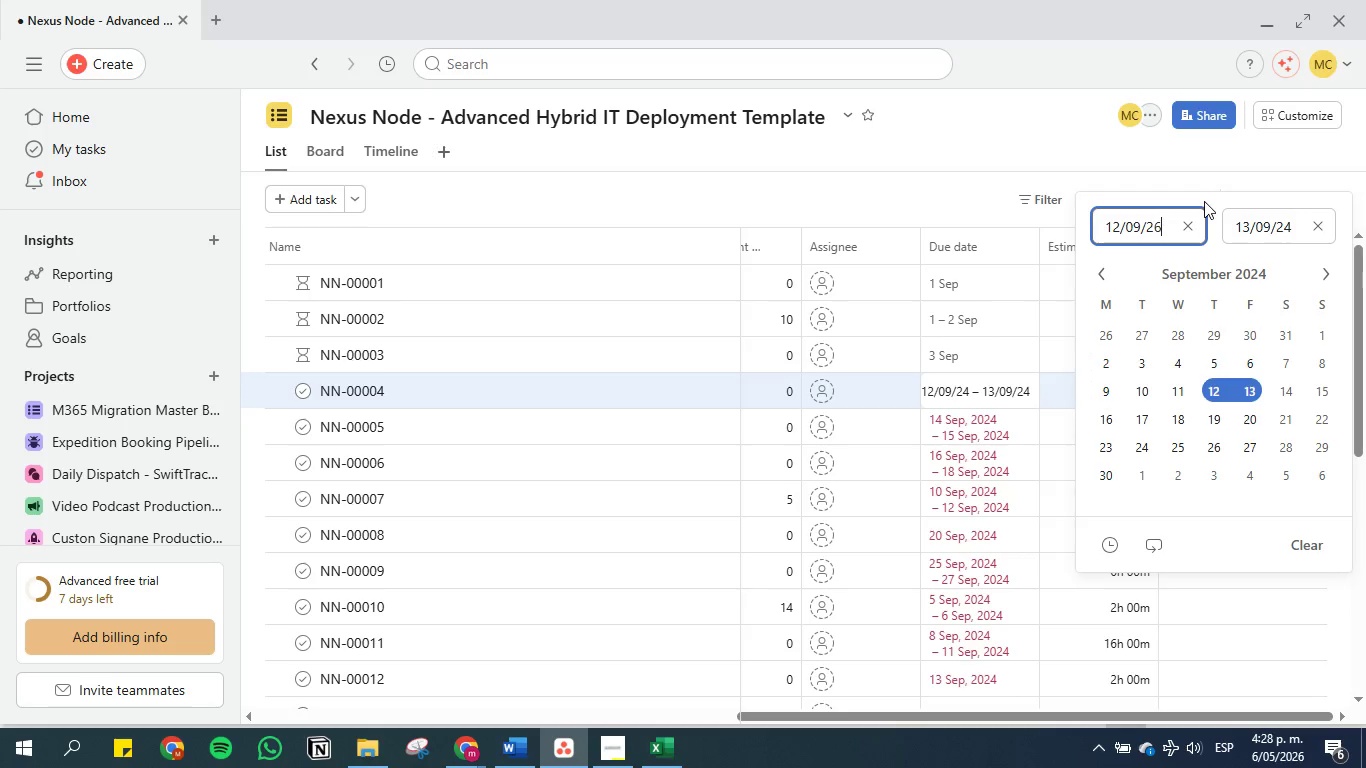 
key(6)
 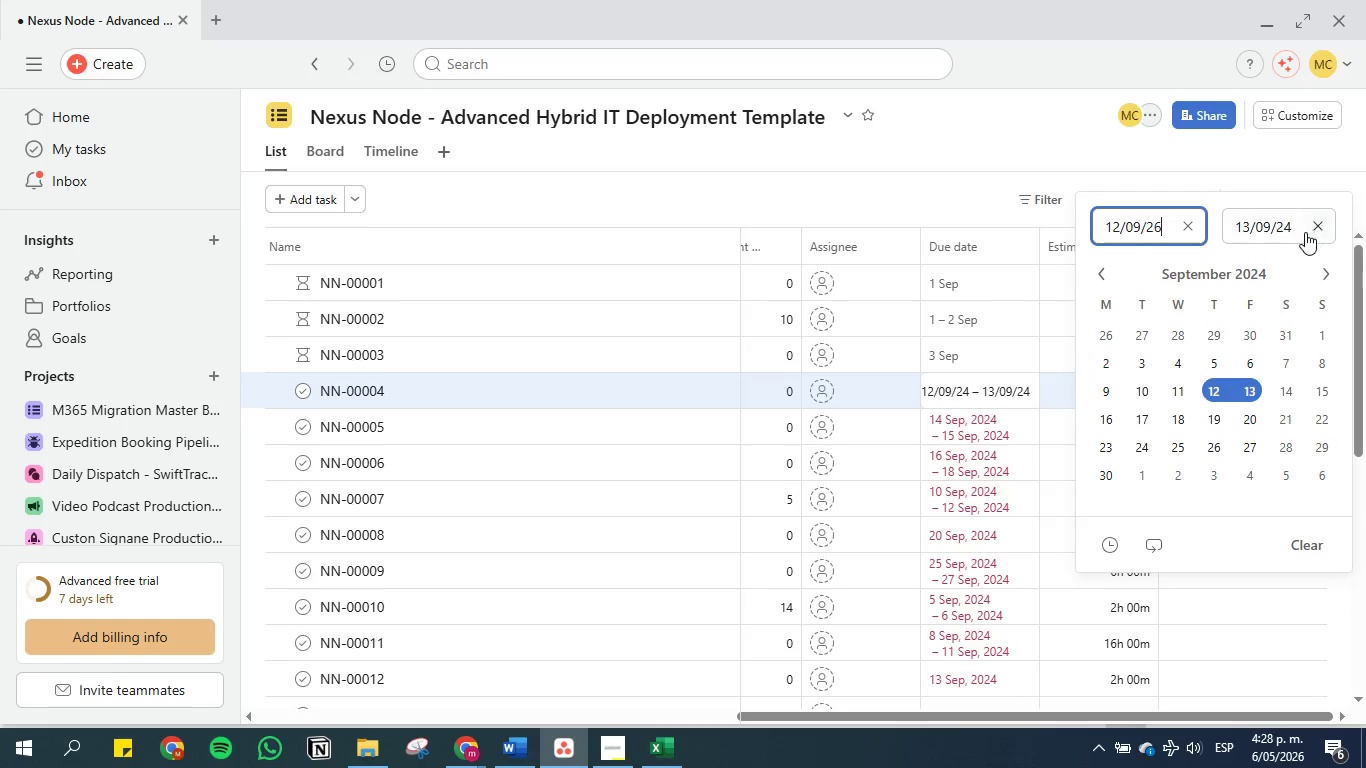 
left_click([1294, 224])
 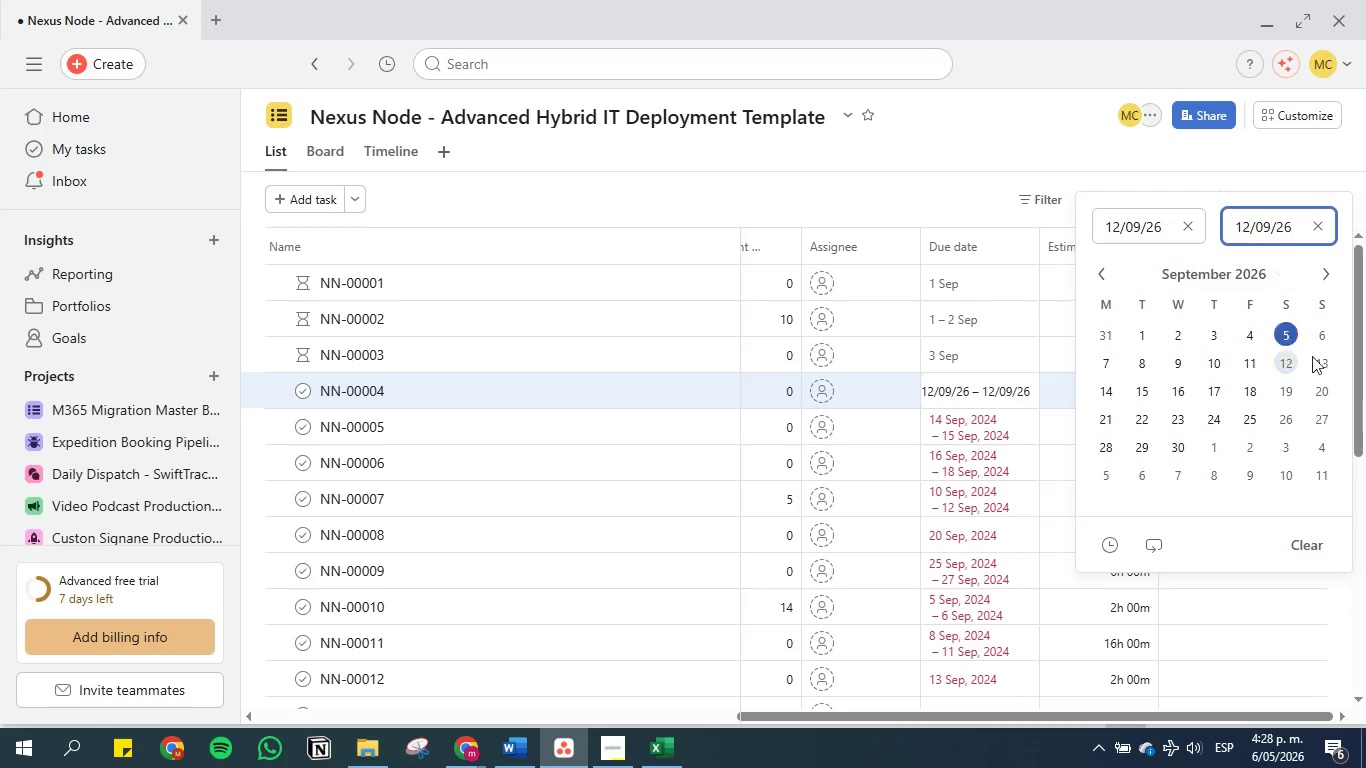 
left_click([1324, 366])
 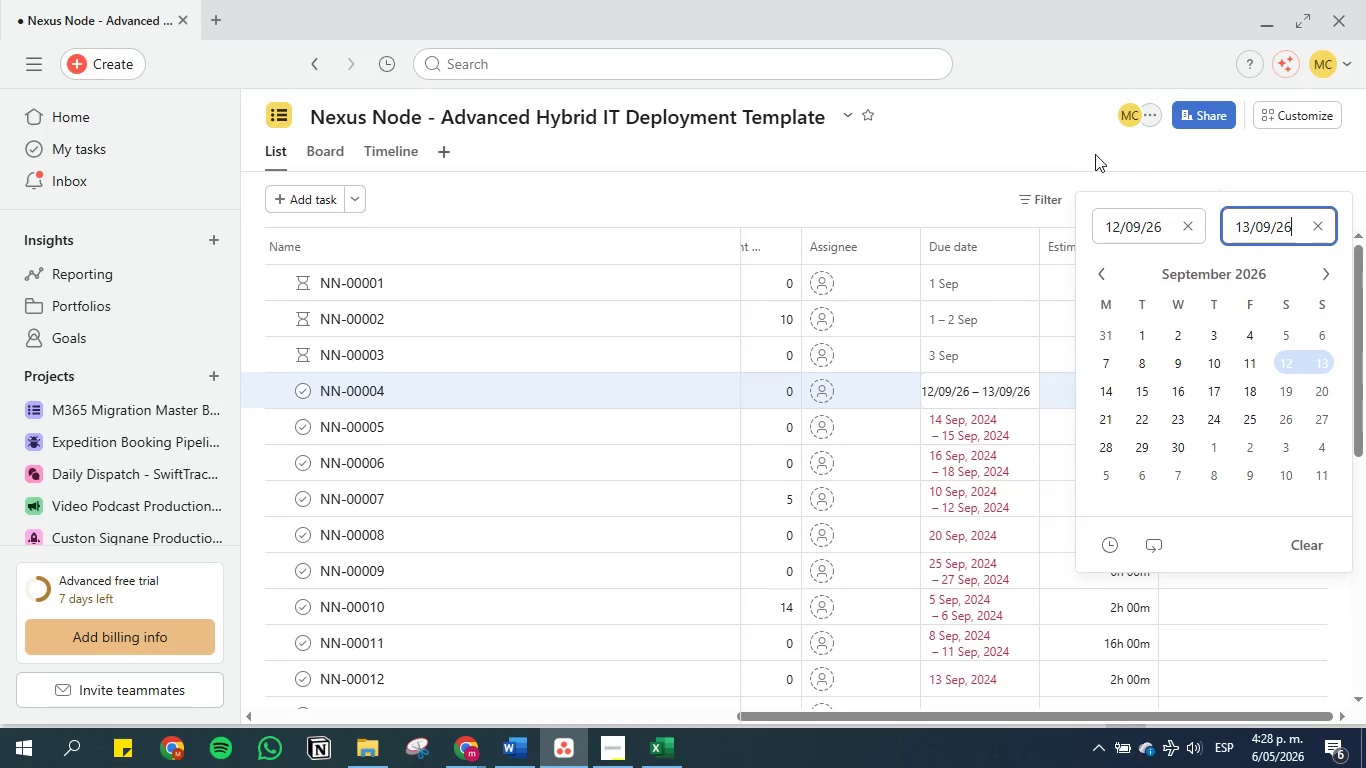 
left_click([1038, 131])
 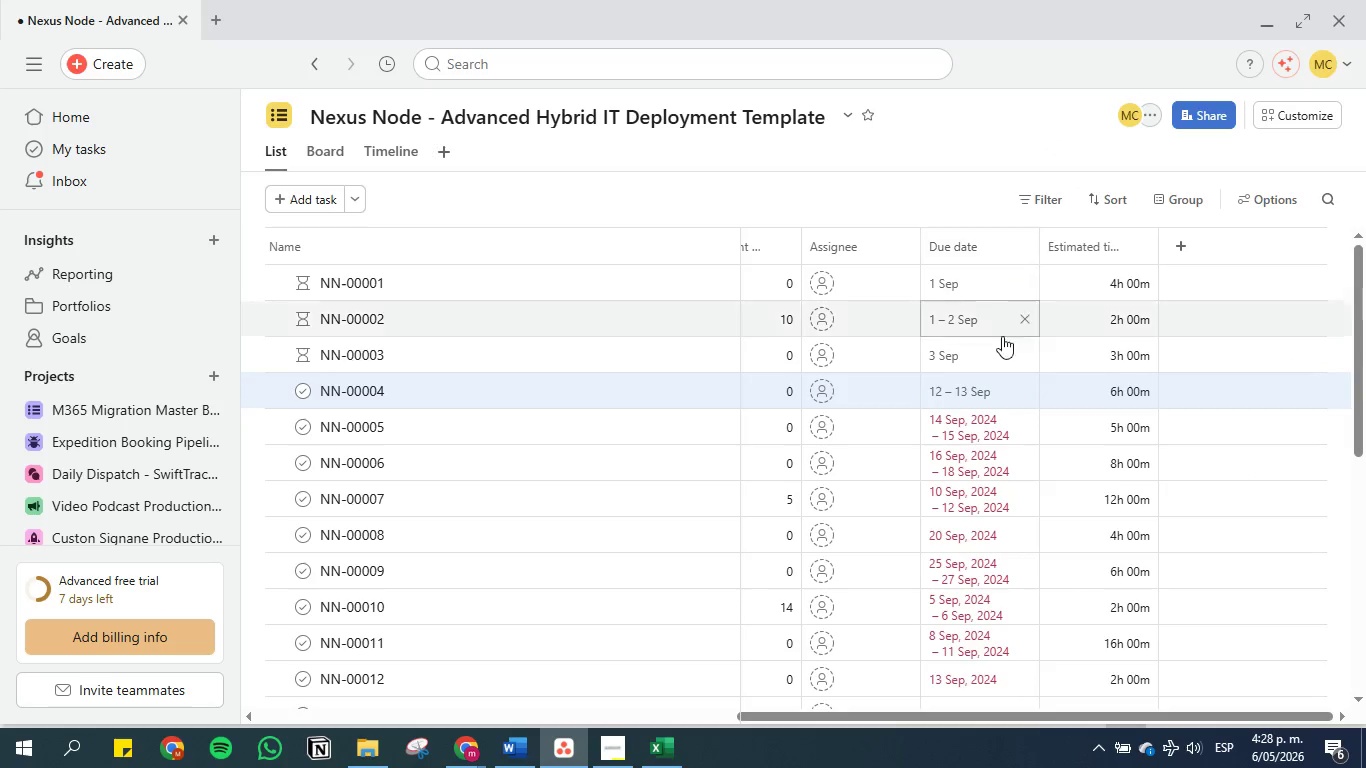 
scroll: coordinate [996, 360], scroll_direction: down, amount: 1.0
 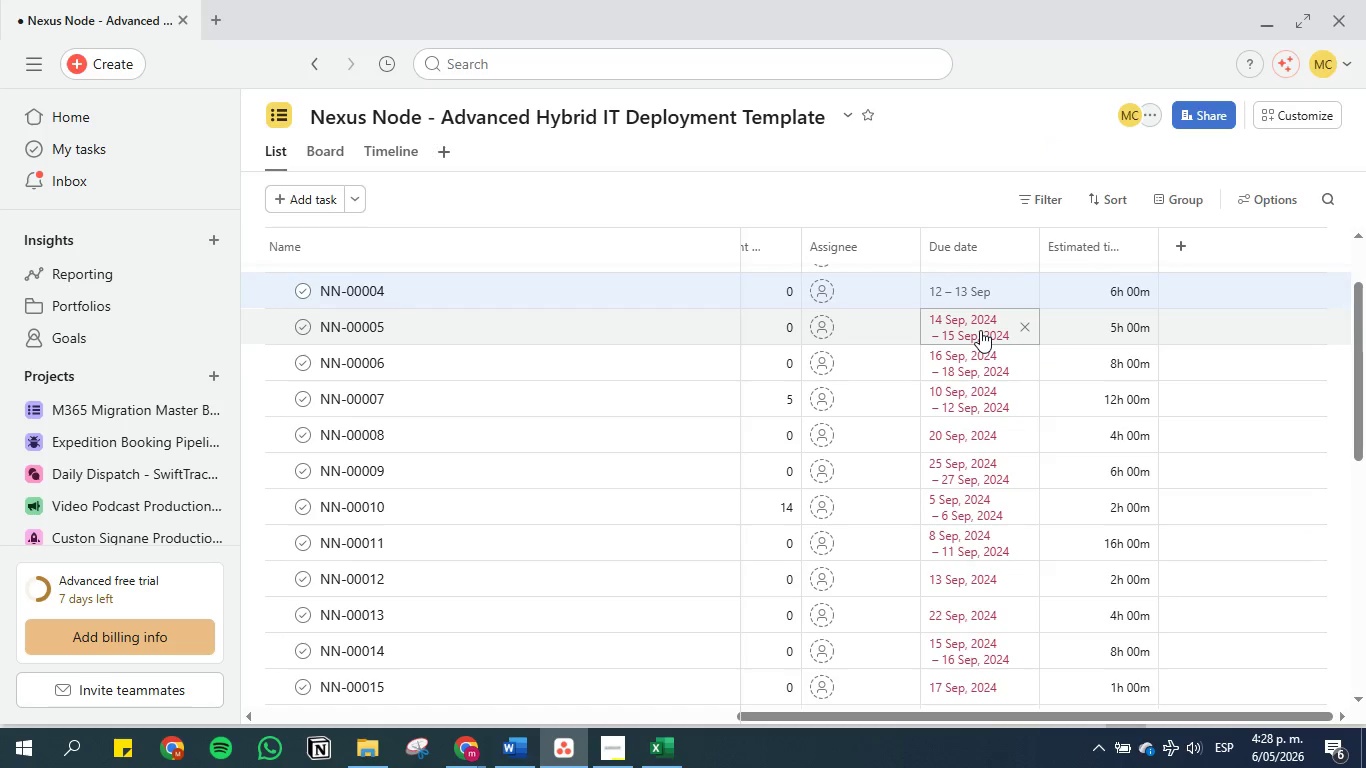 
left_click([980, 330])
 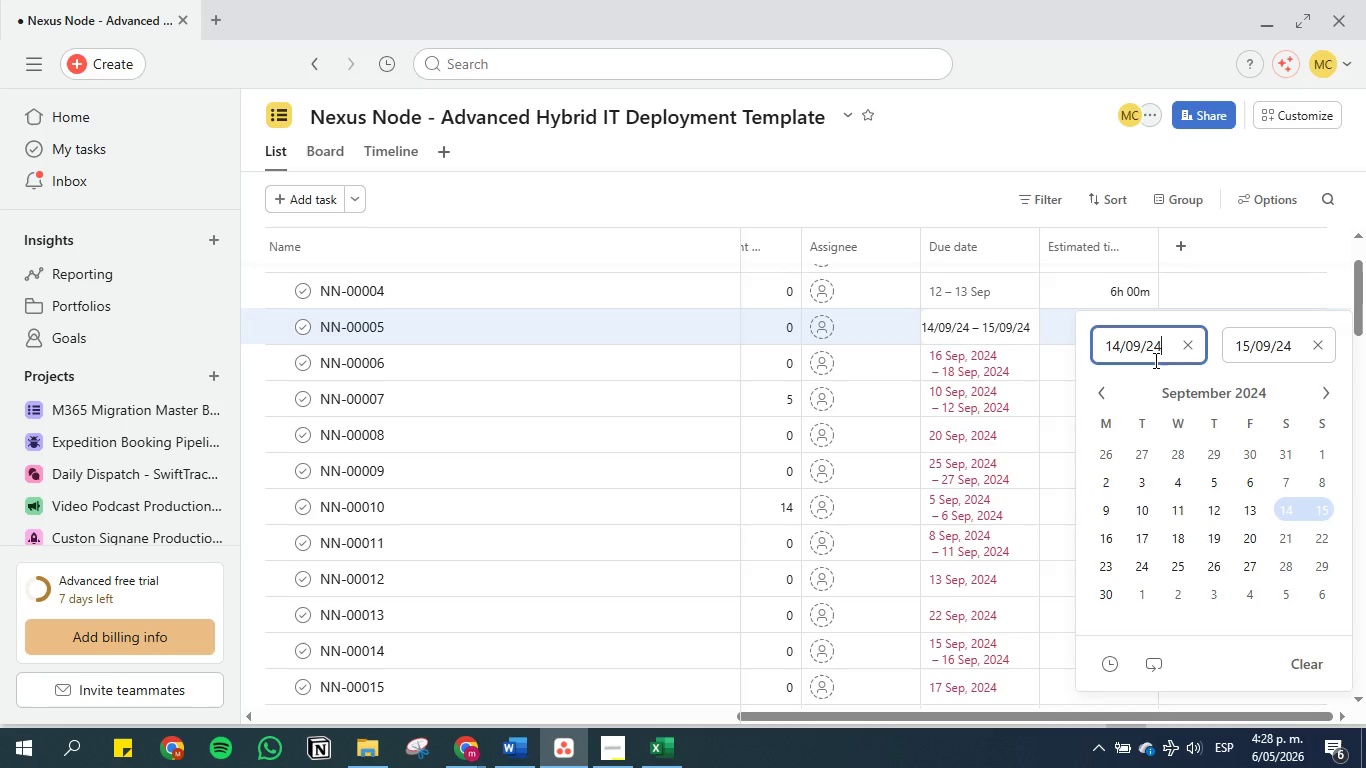 
key(Backspace)
 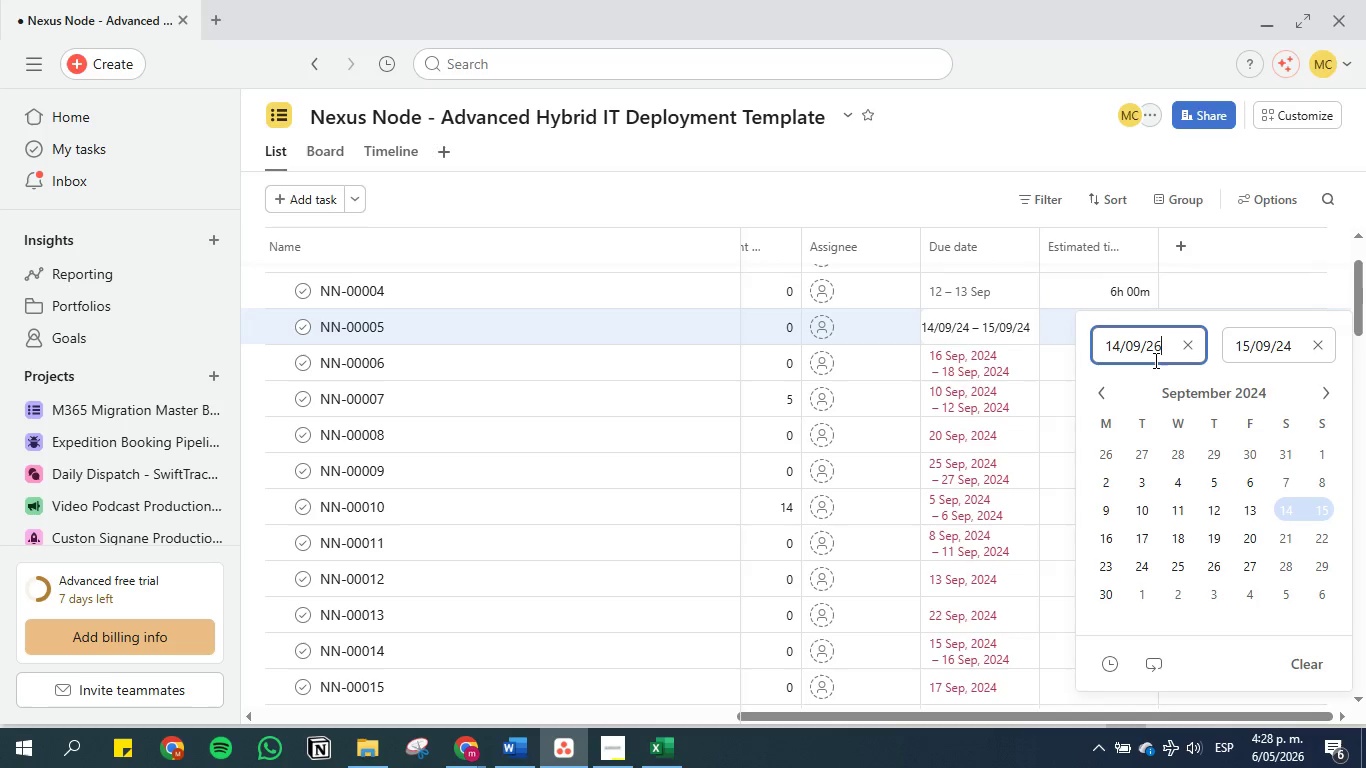 
key(6)
 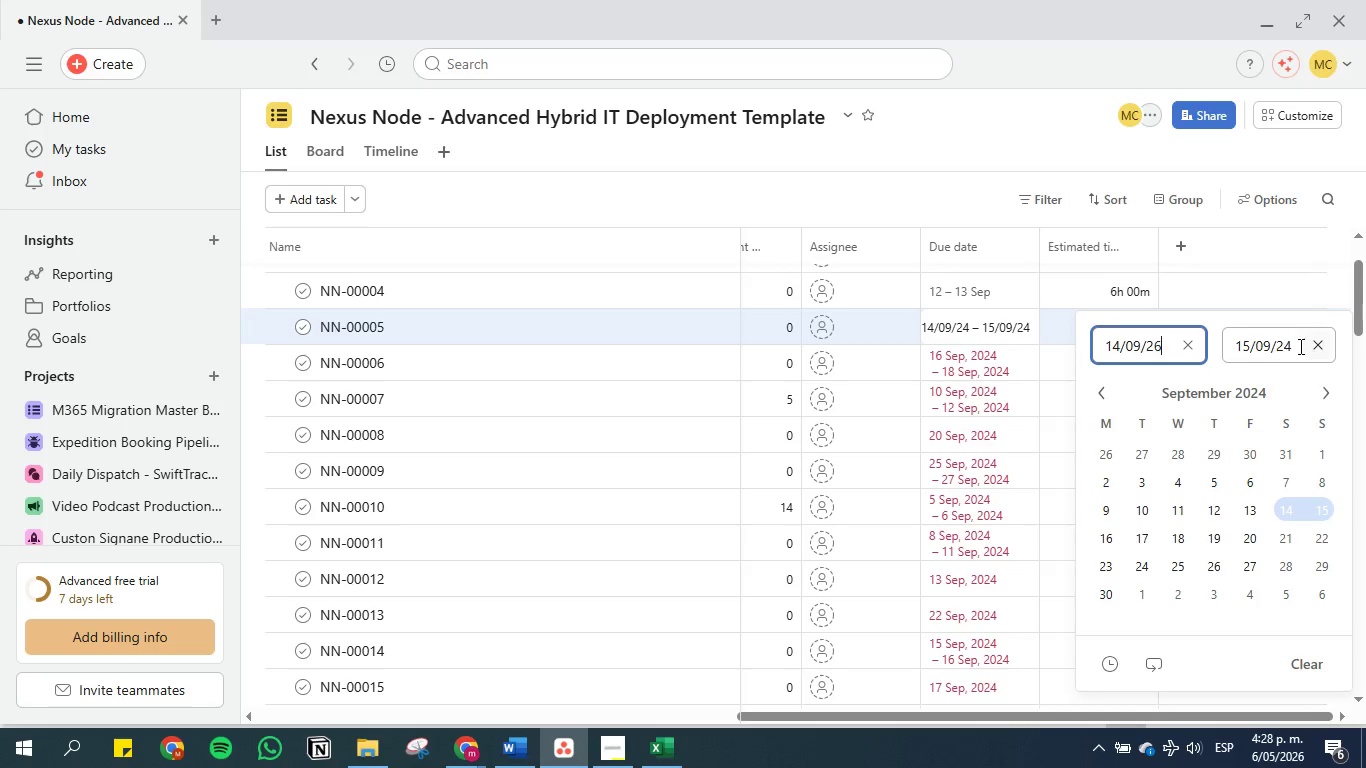 
left_click([1290, 346])
 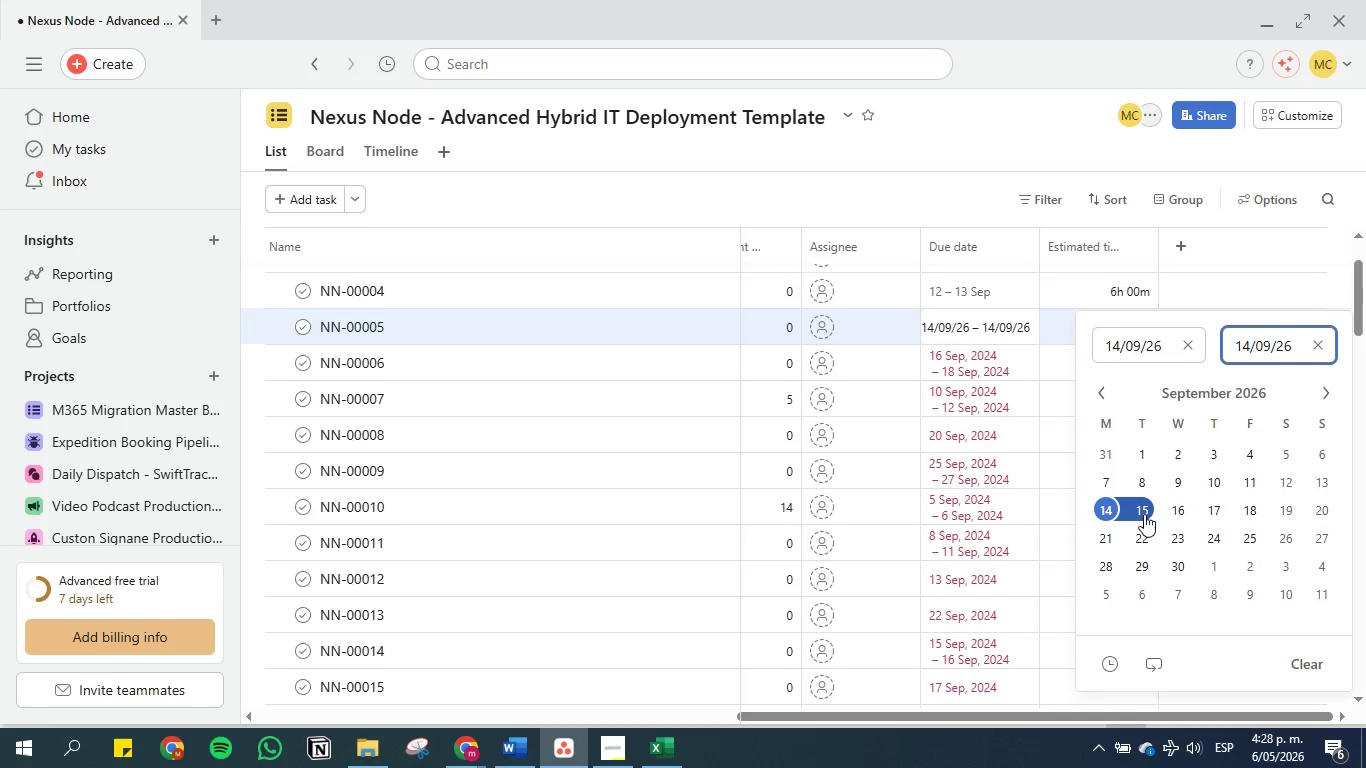 
left_click([1144, 513])
 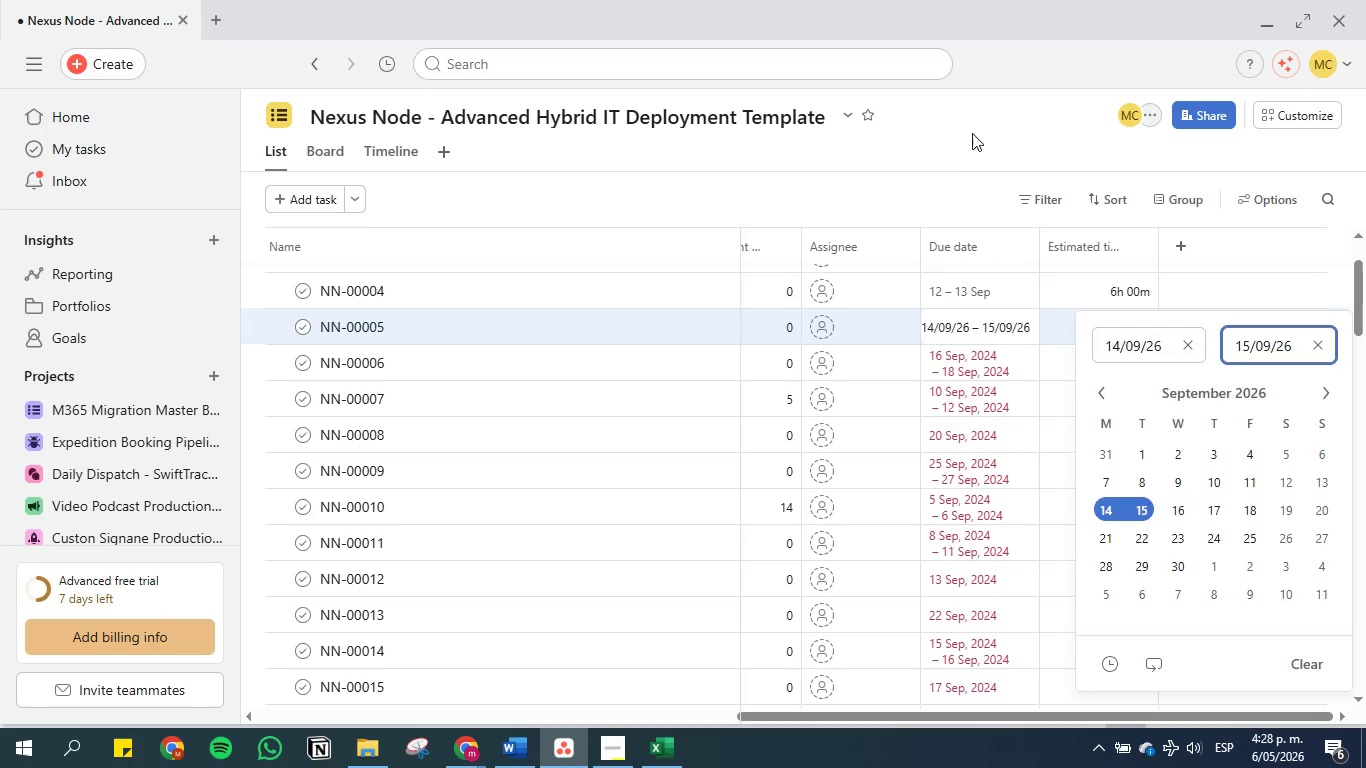 
left_click([971, 129])
 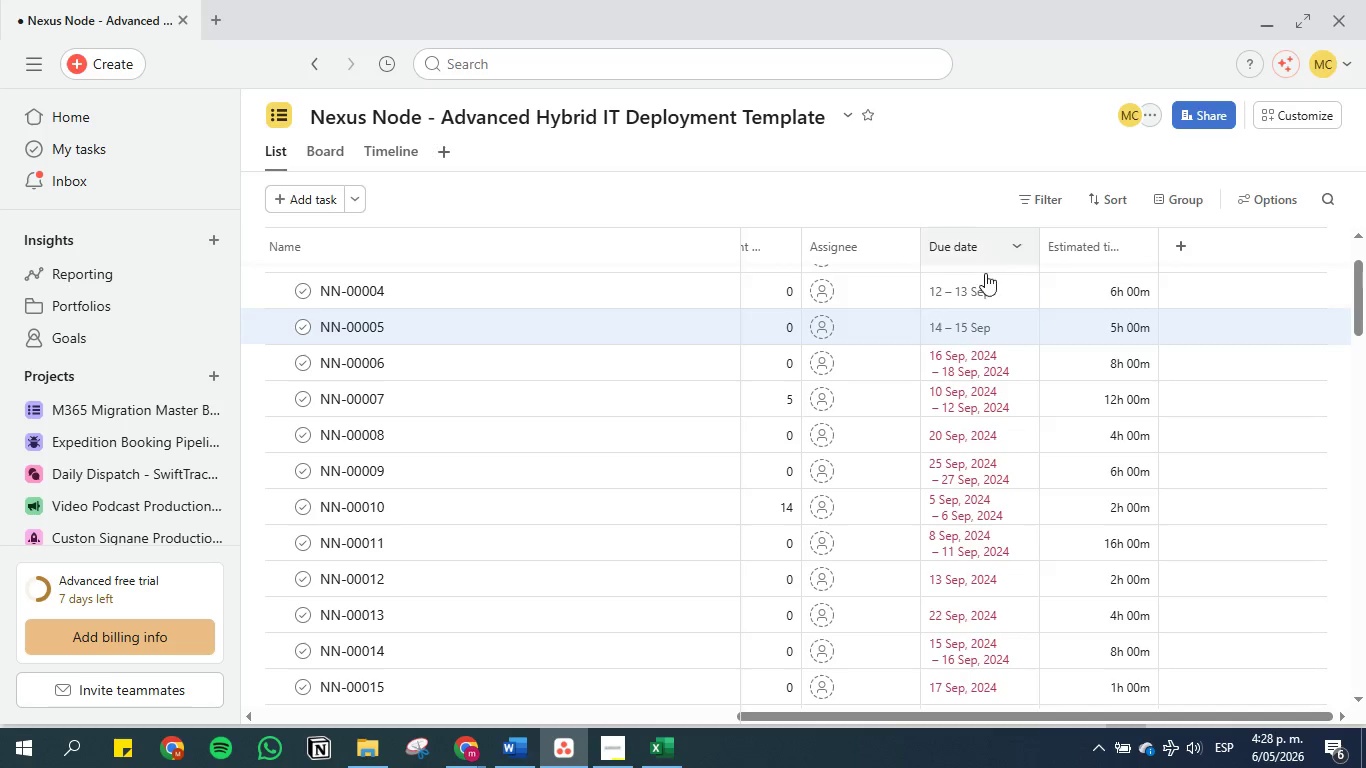 
scroll: coordinate [985, 284], scroll_direction: down, amount: 1.0
 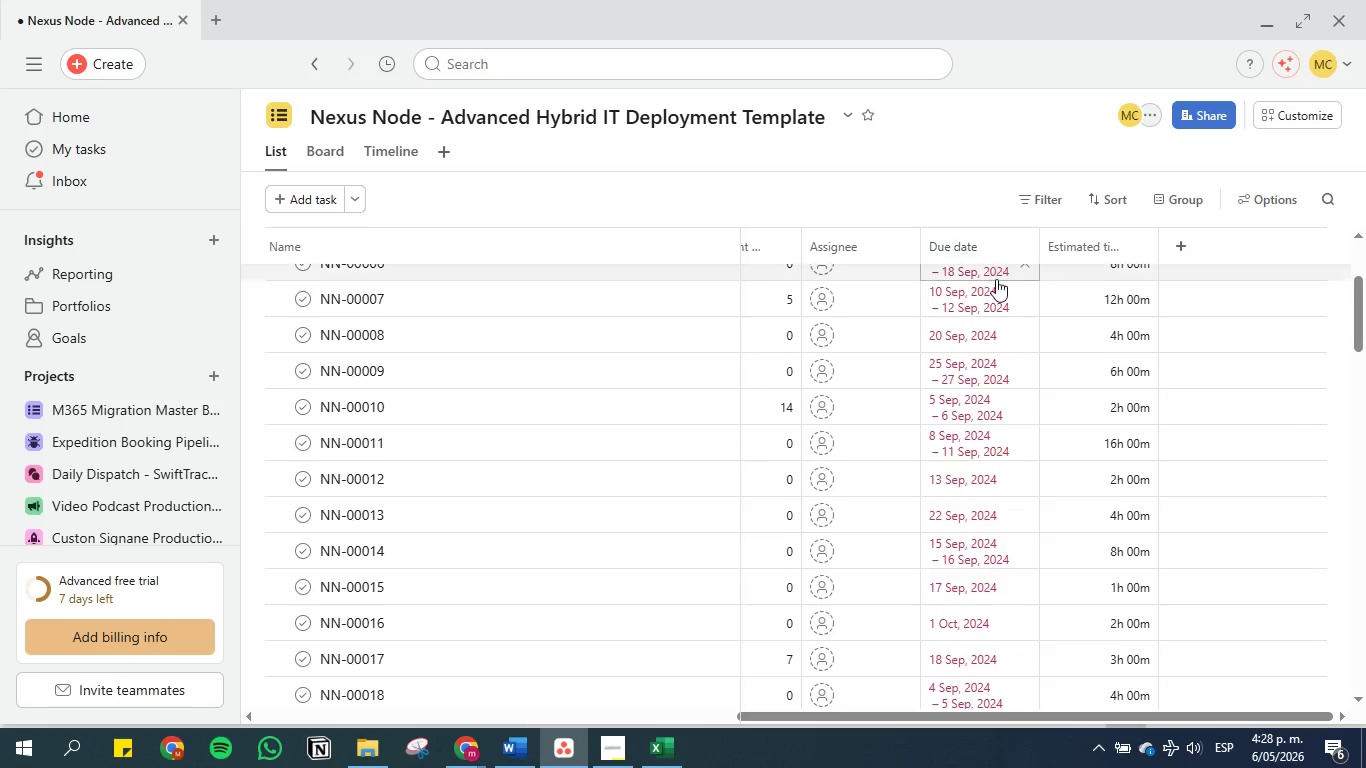 
scroll: coordinate [996, 279], scroll_direction: up, amount: 1.0
 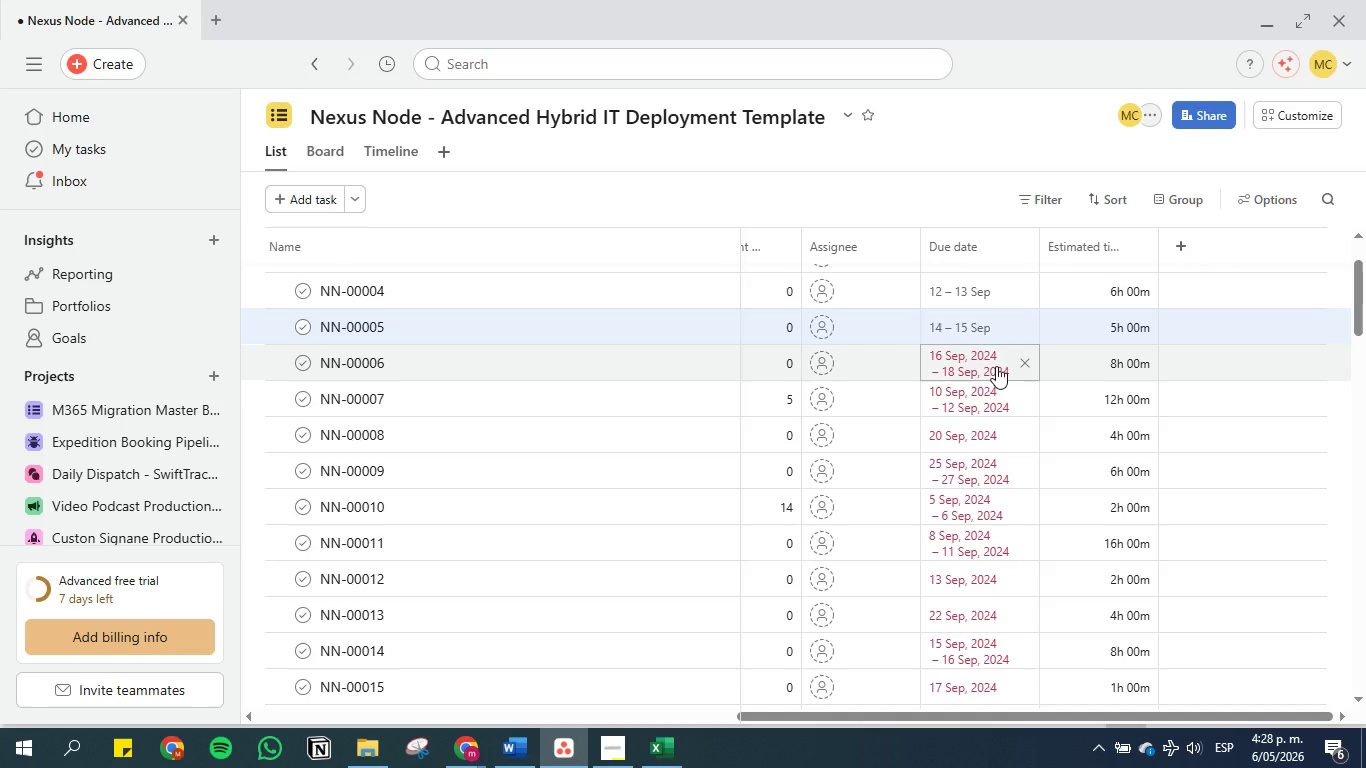 
left_click([996, 366])
 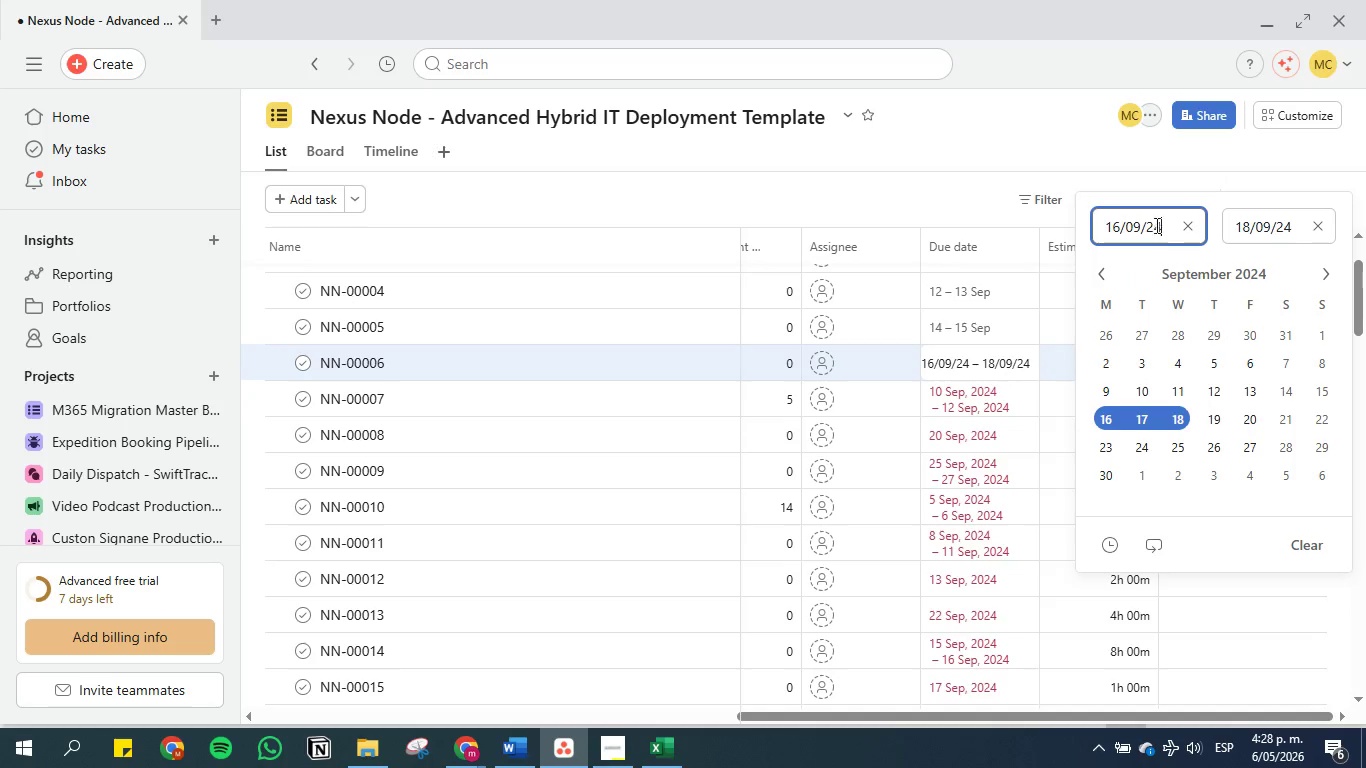 
left_click([1164, 224])
 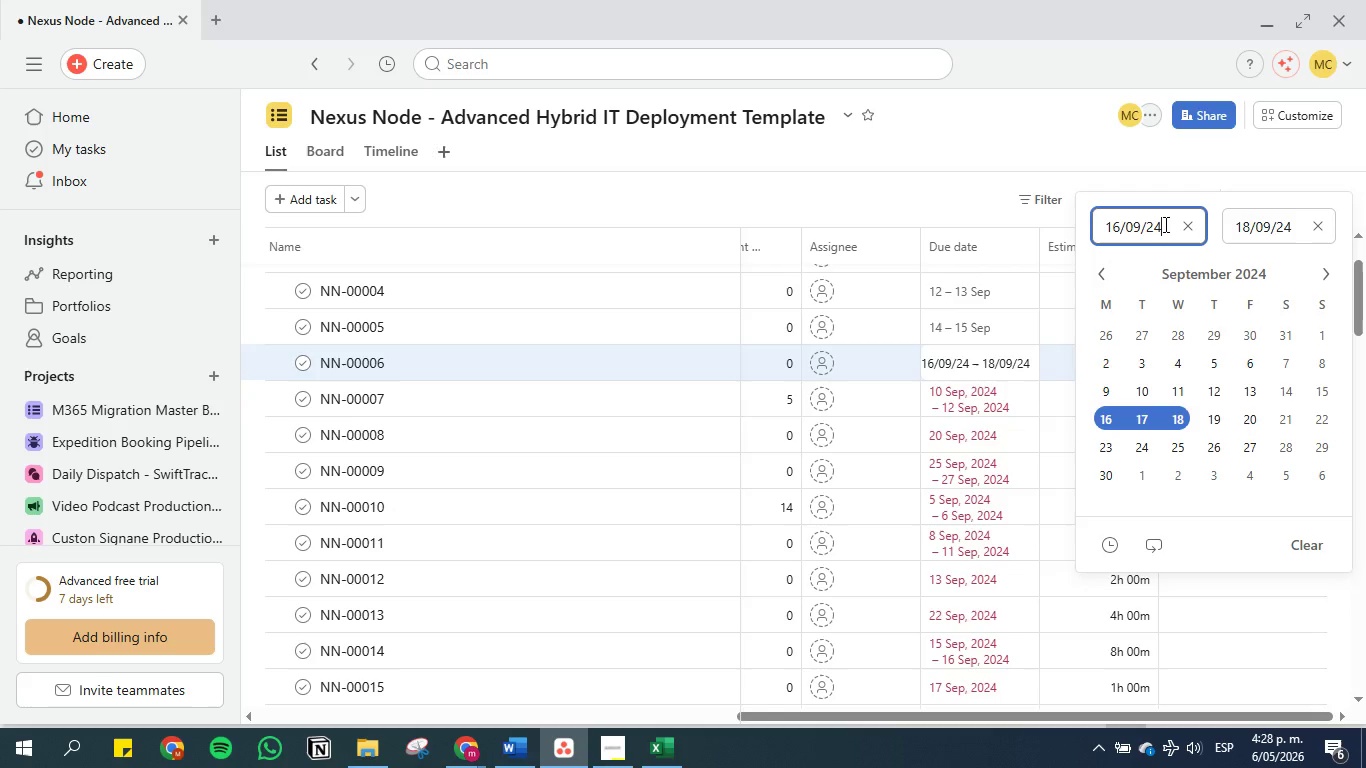 
key(Backspace)
 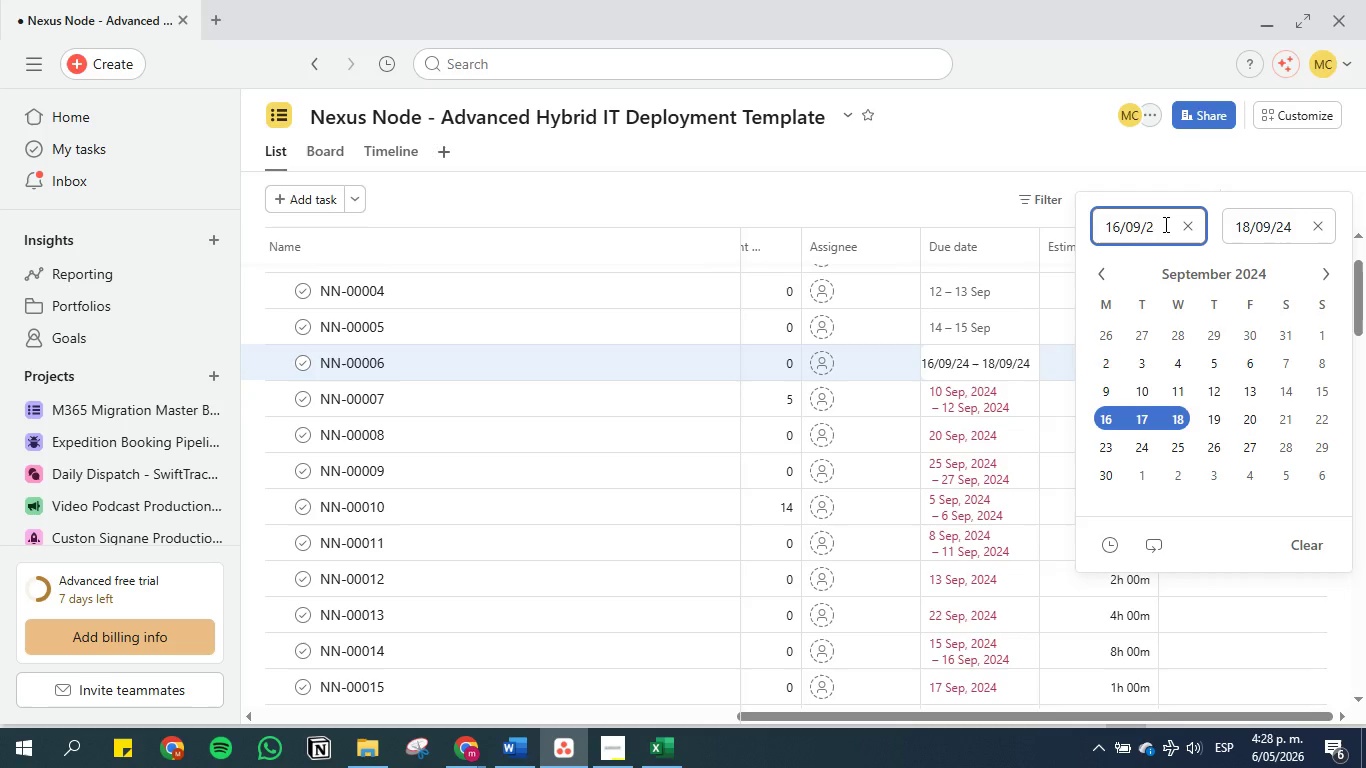 
key(6)
 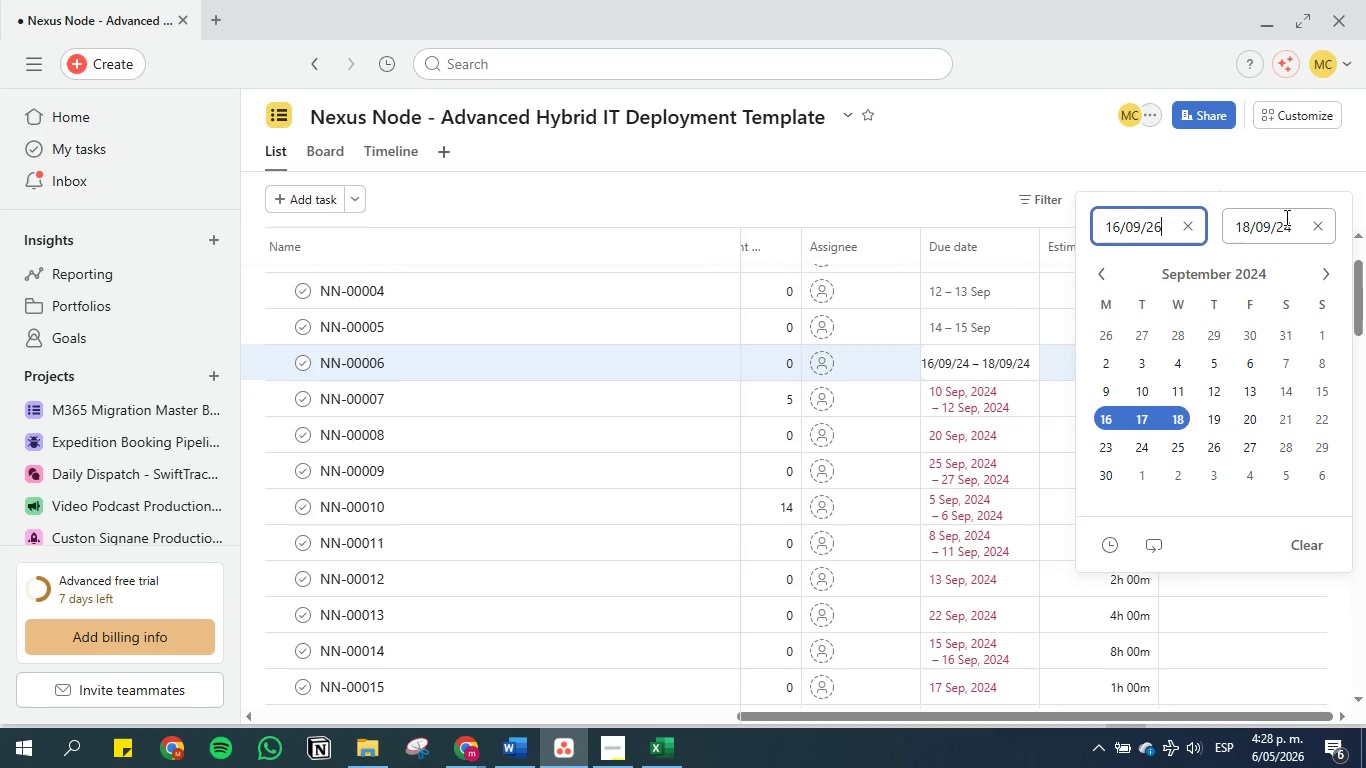 
left_click([1296, 225])
 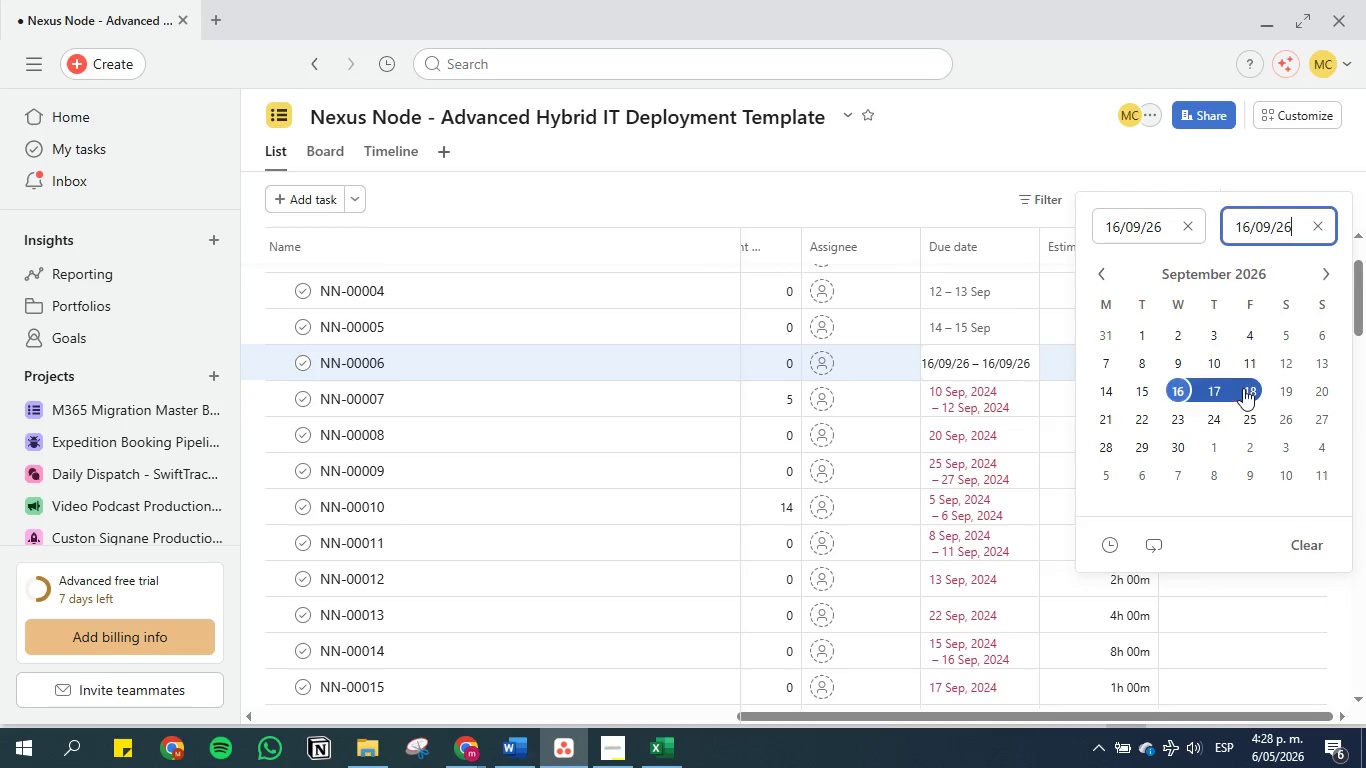 
left_click([1247, 391])
 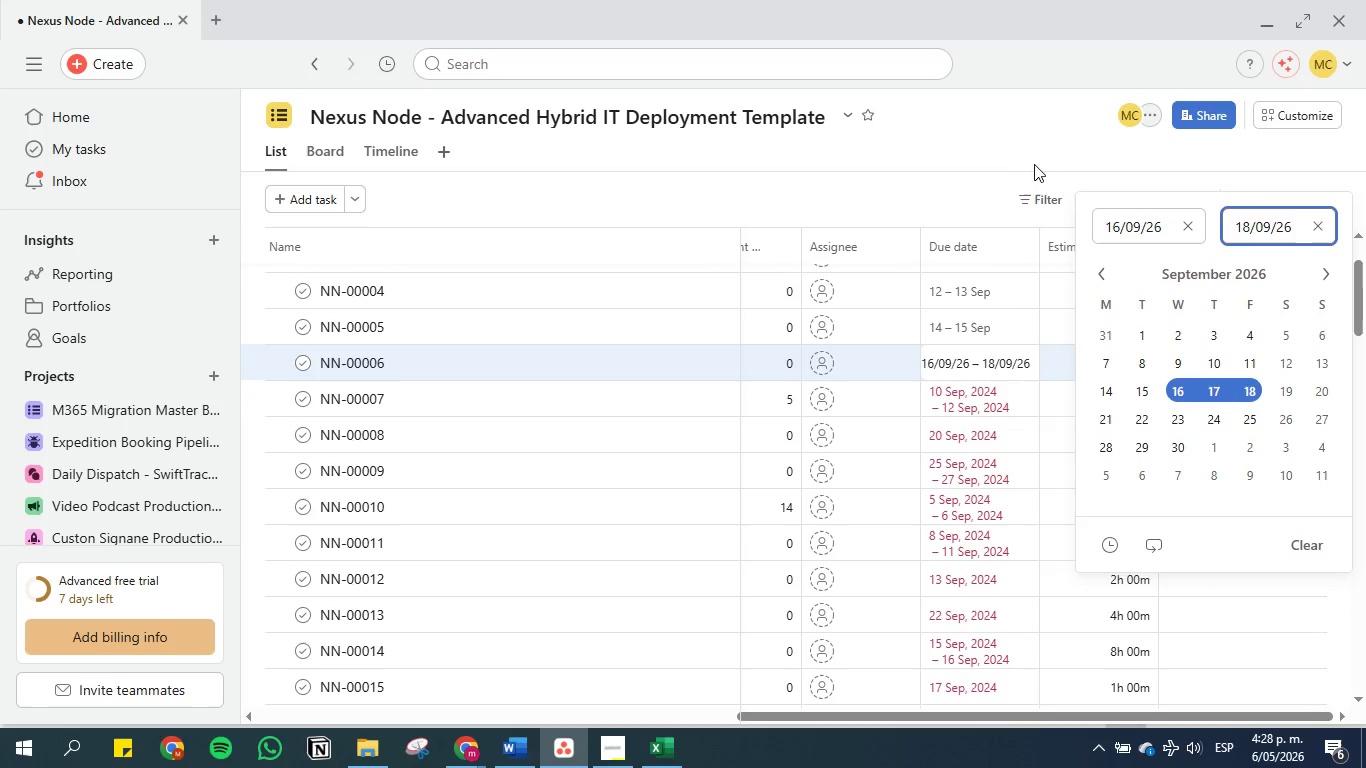 
left_click([1016, 151])
 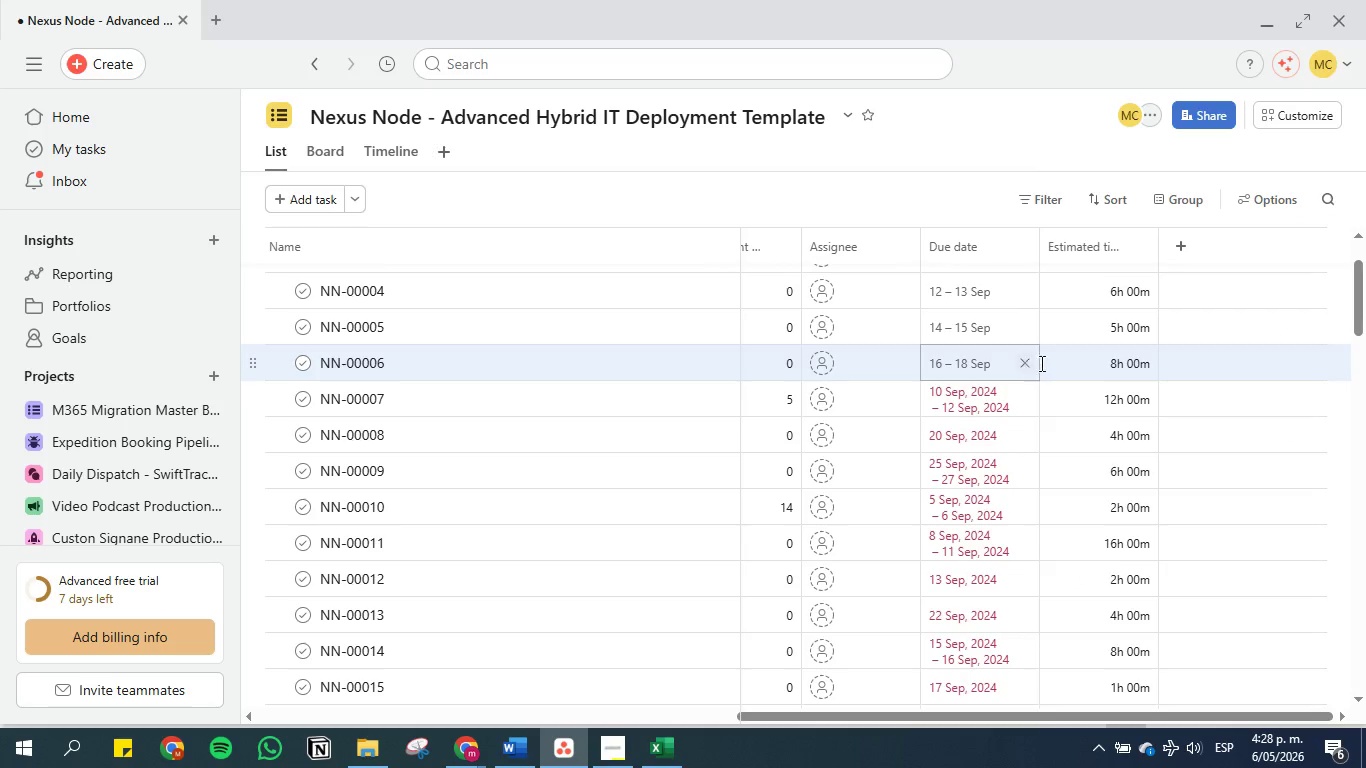 
scroll: coordinate [1040, 376], scroll_direction: down, amount: 1.0
 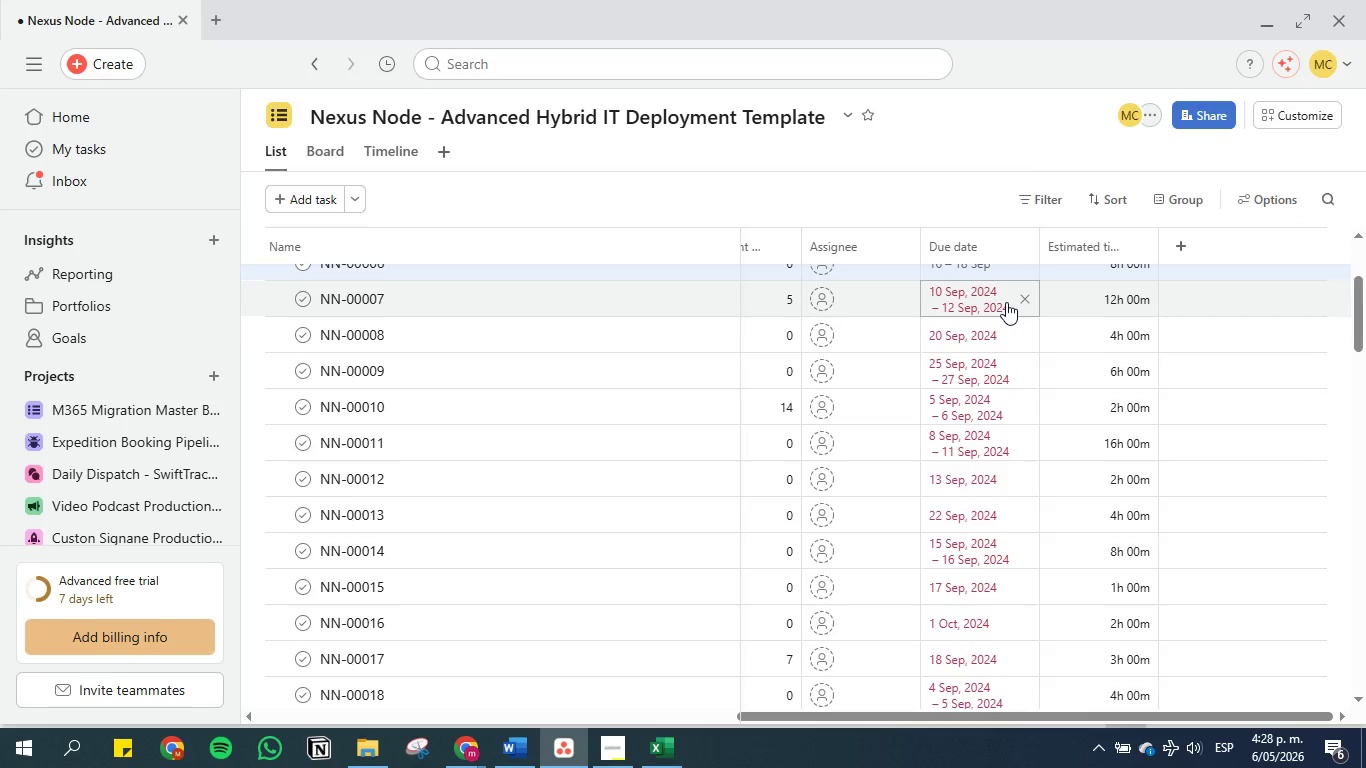 
left_click([1006, 302])
 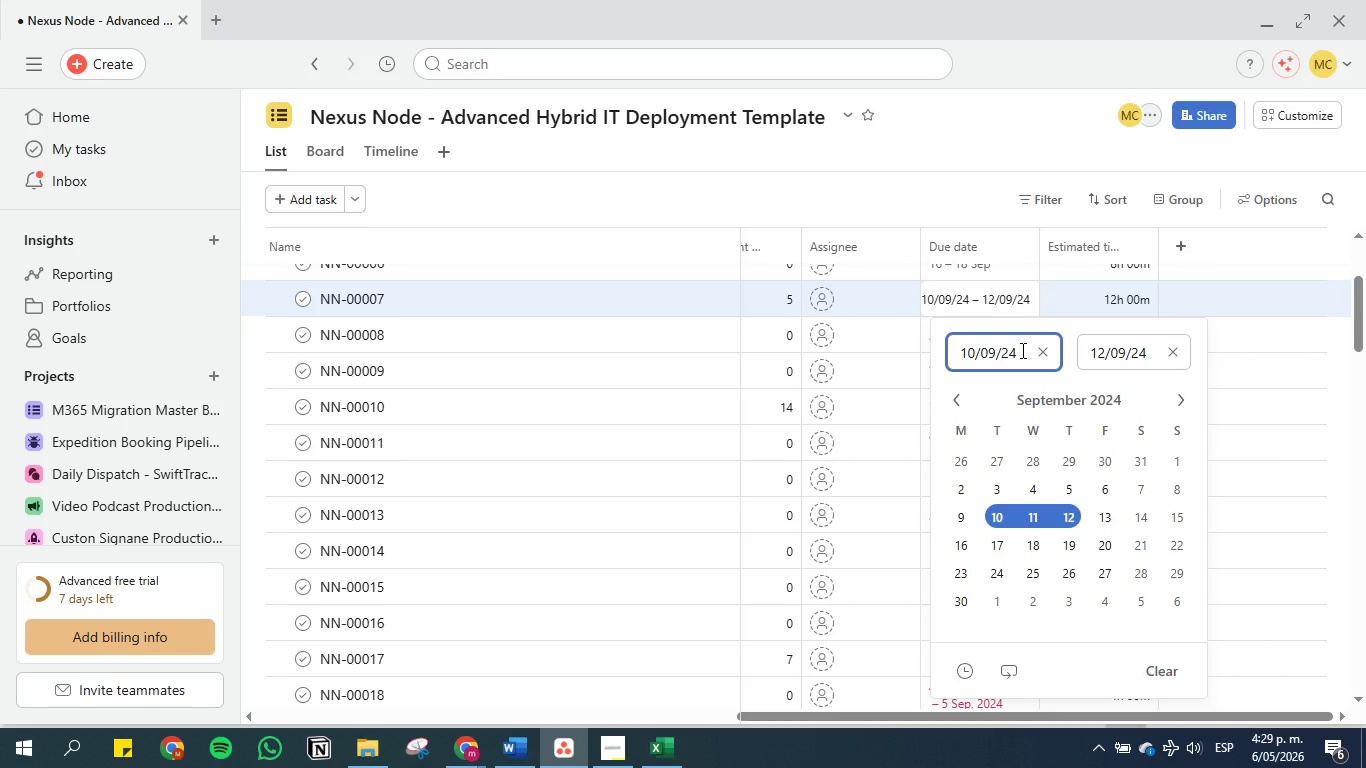 
key(Backspace)
 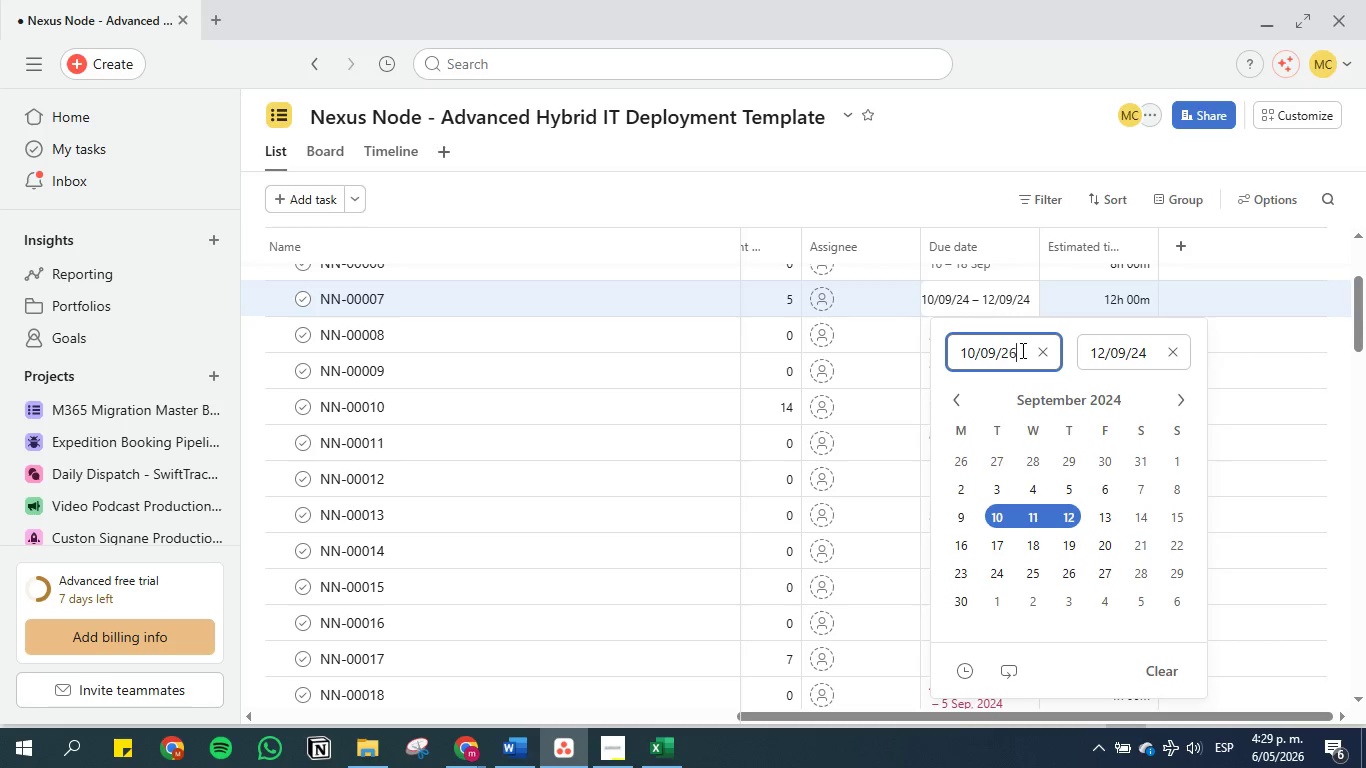 
key(6)
 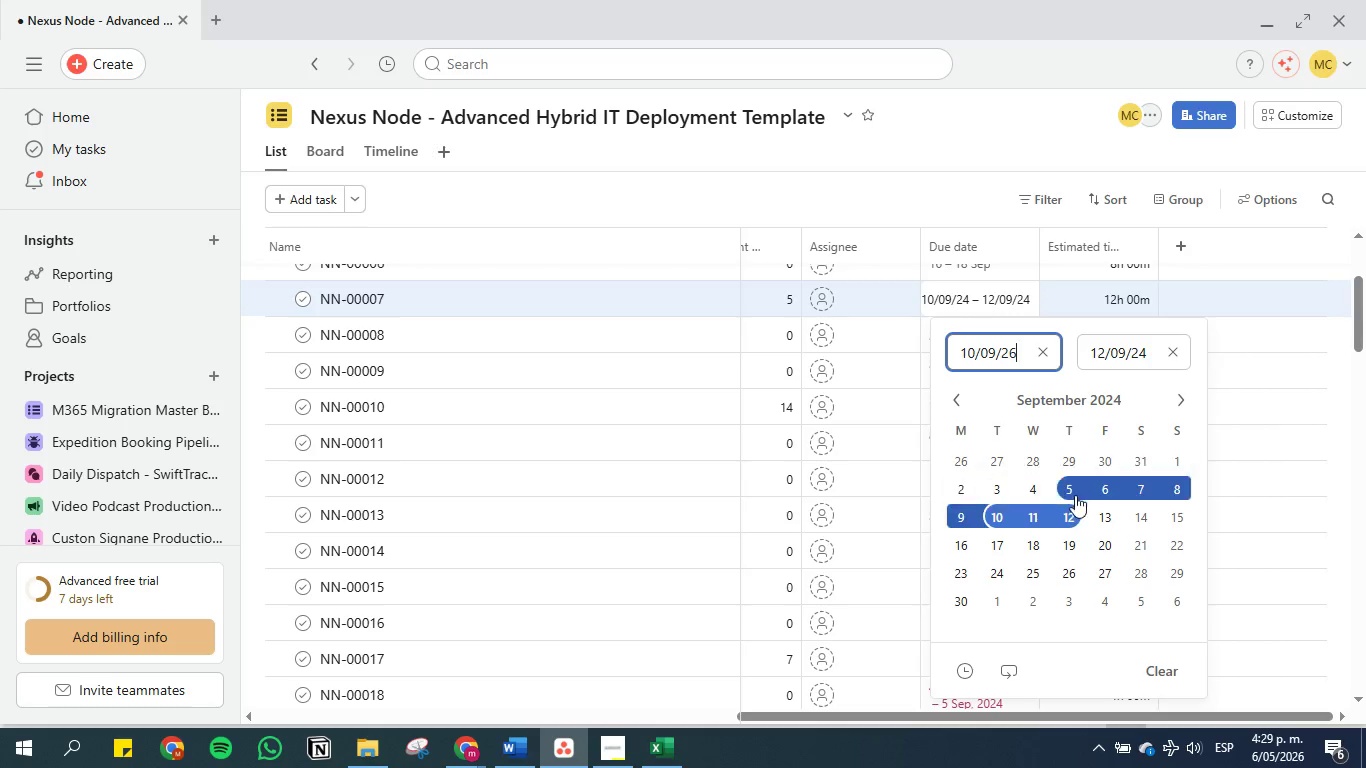 
left_click([1070, 511])
 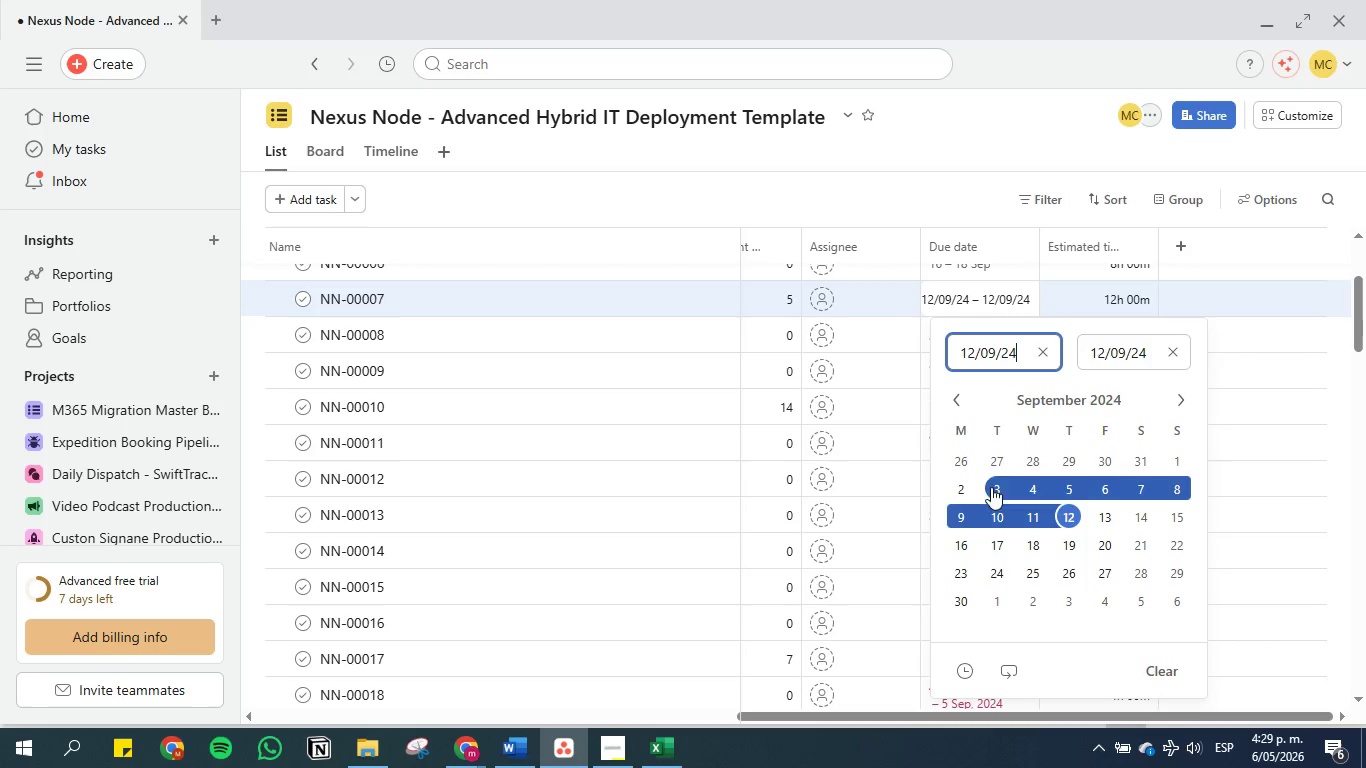 
left_click([991, 512])
 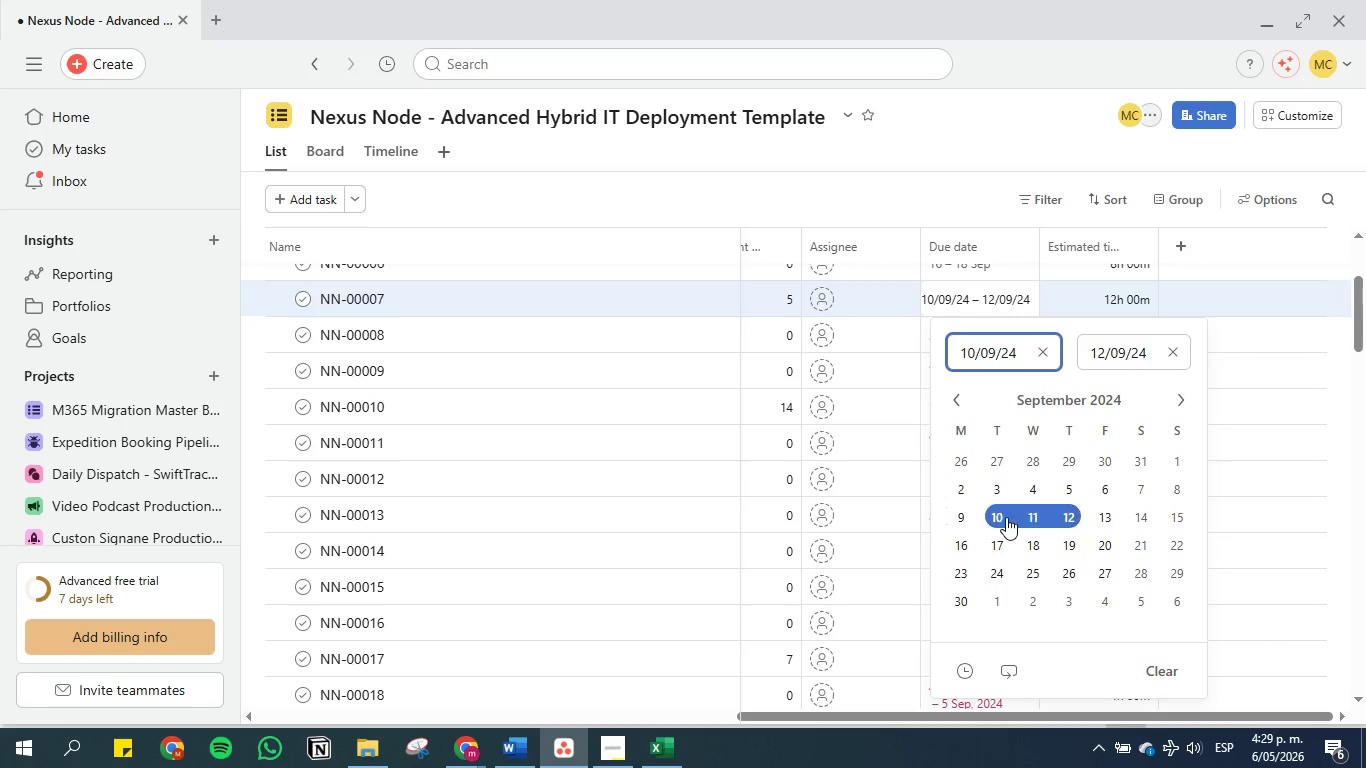 
left_click([1002, 517])
 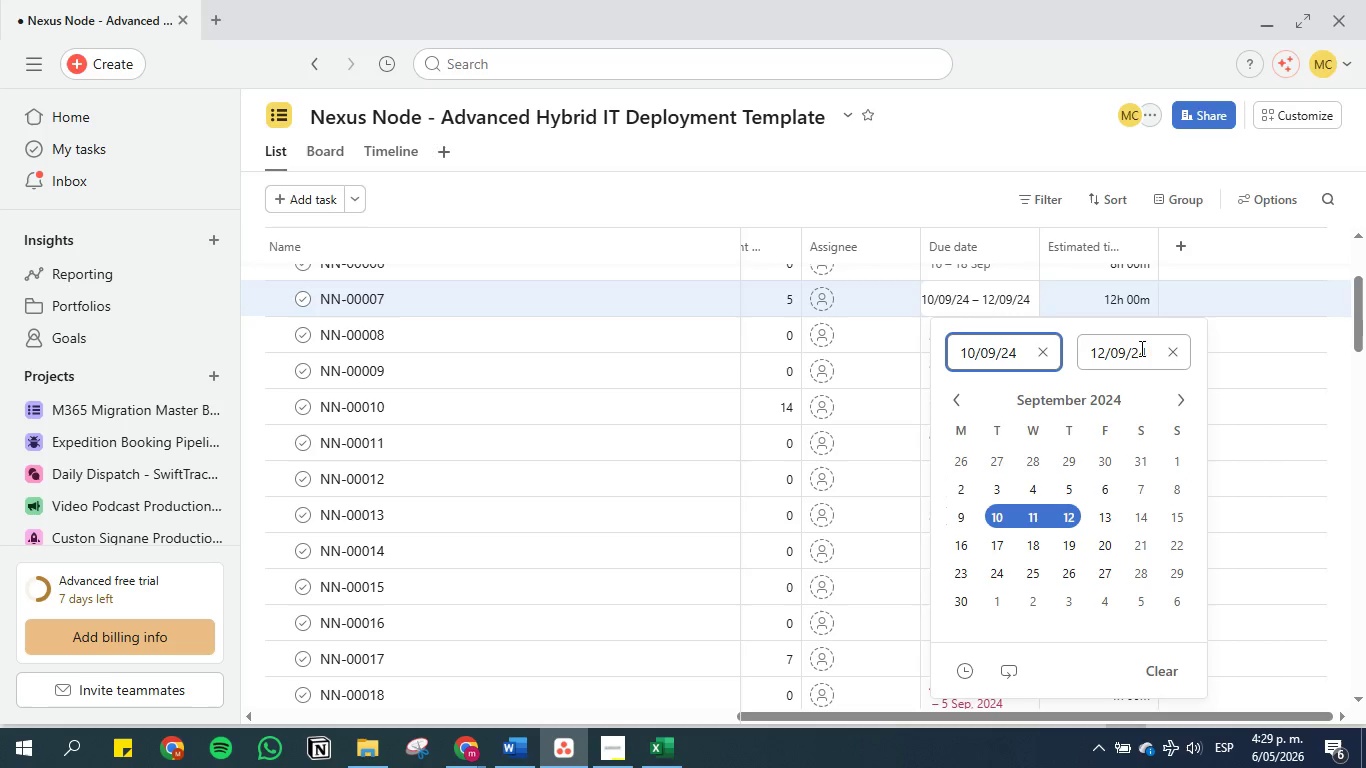 
left_click([1149, 354])
 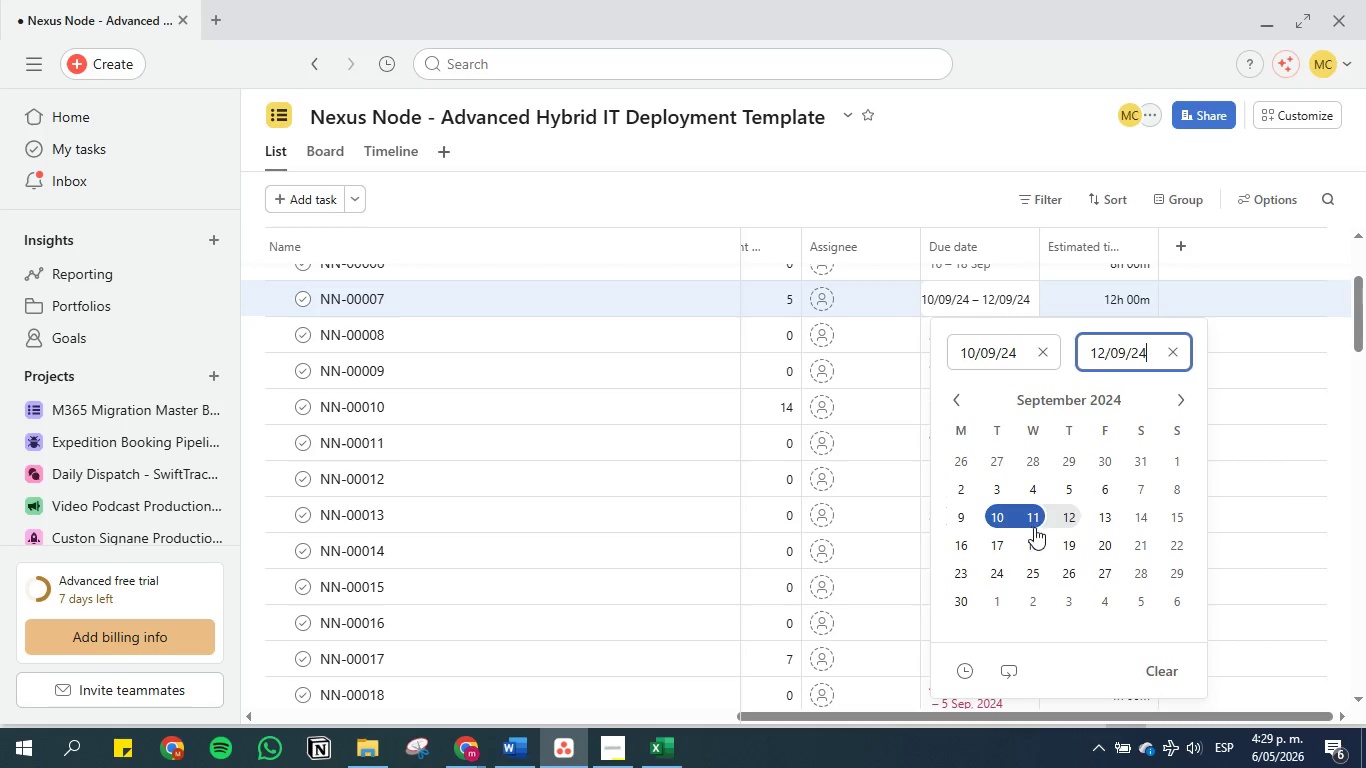 
left_click([1072, 512])
 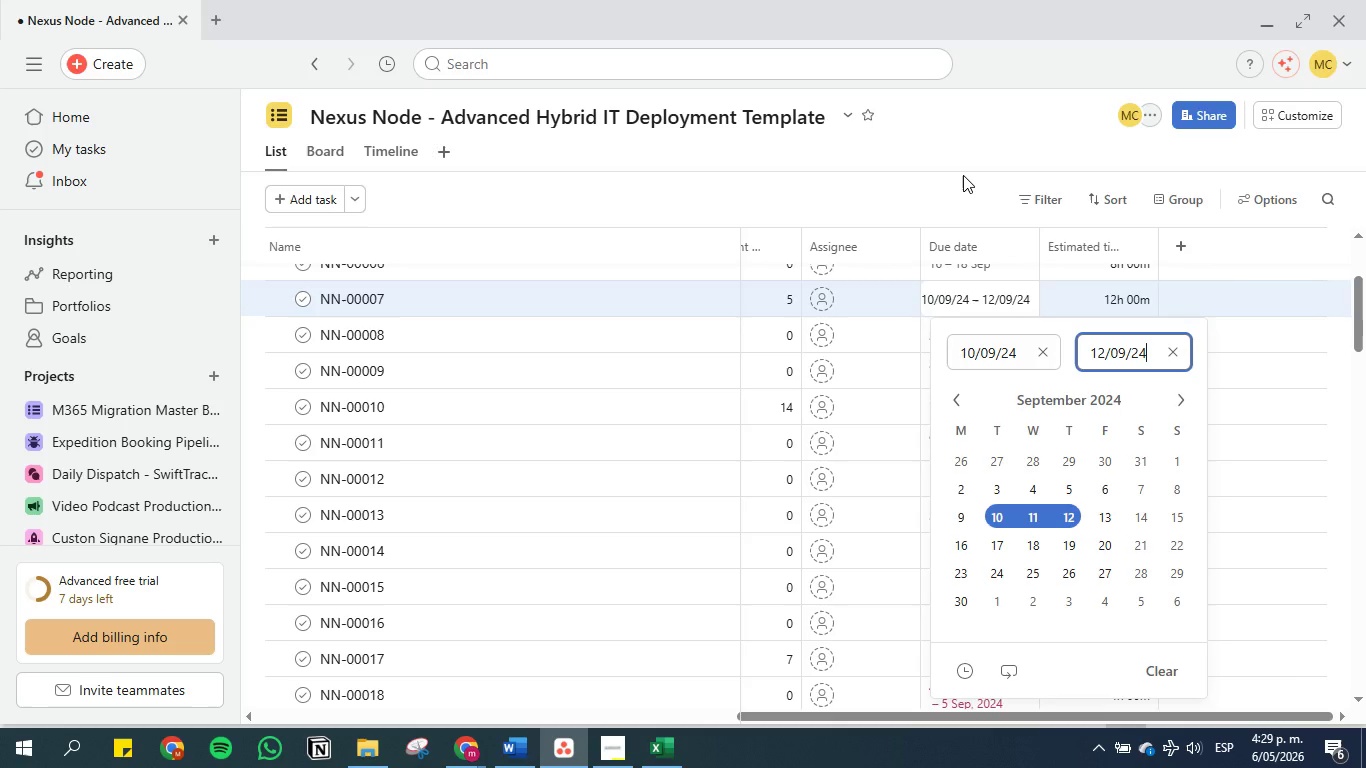 
left_click([963, 177])
 